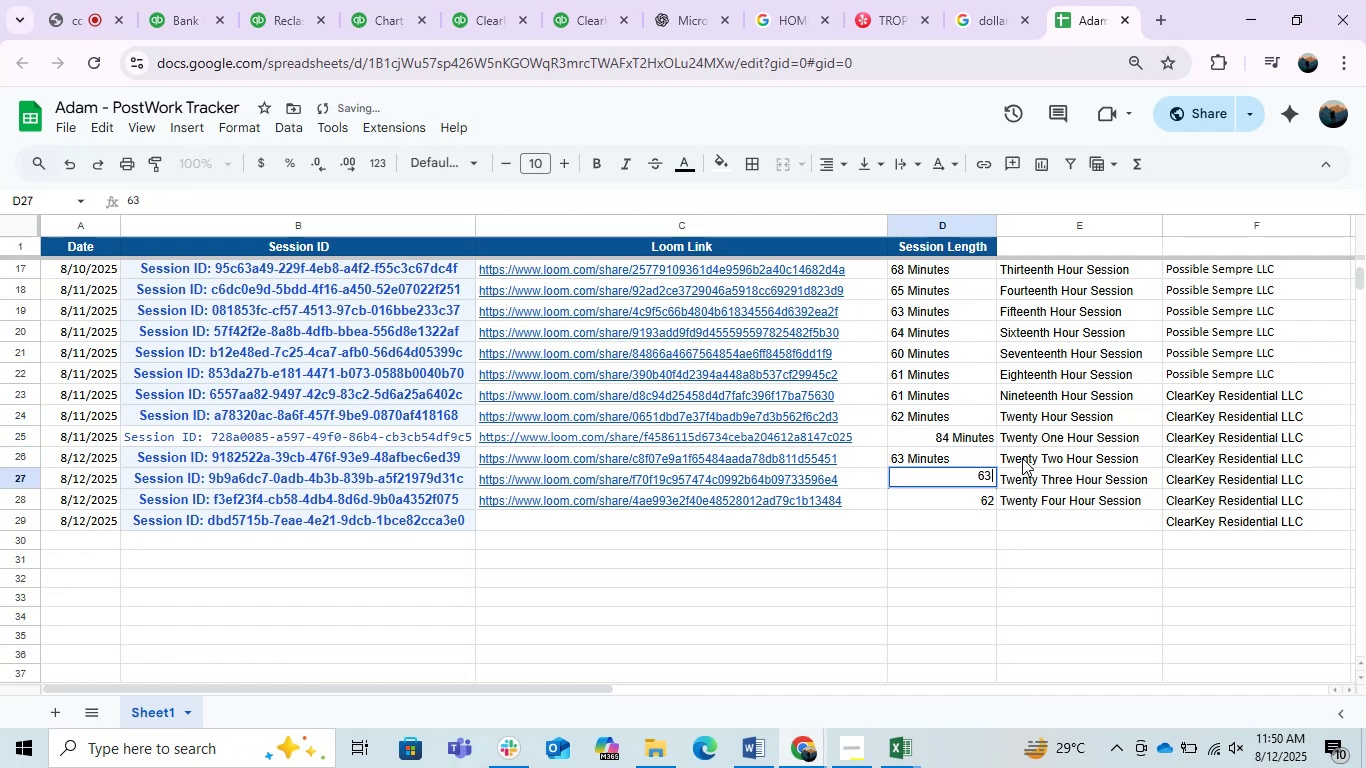 
key(Control+V)
 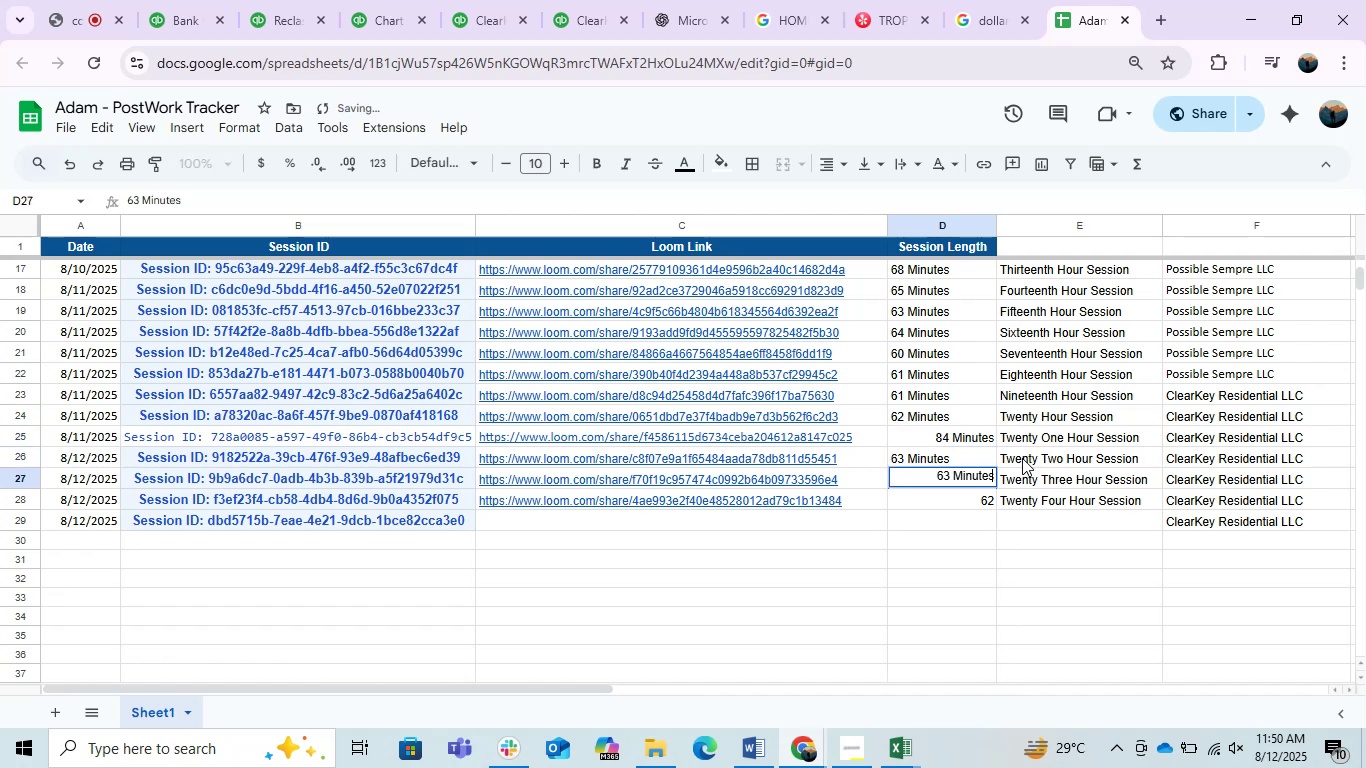 
key(Enter)
 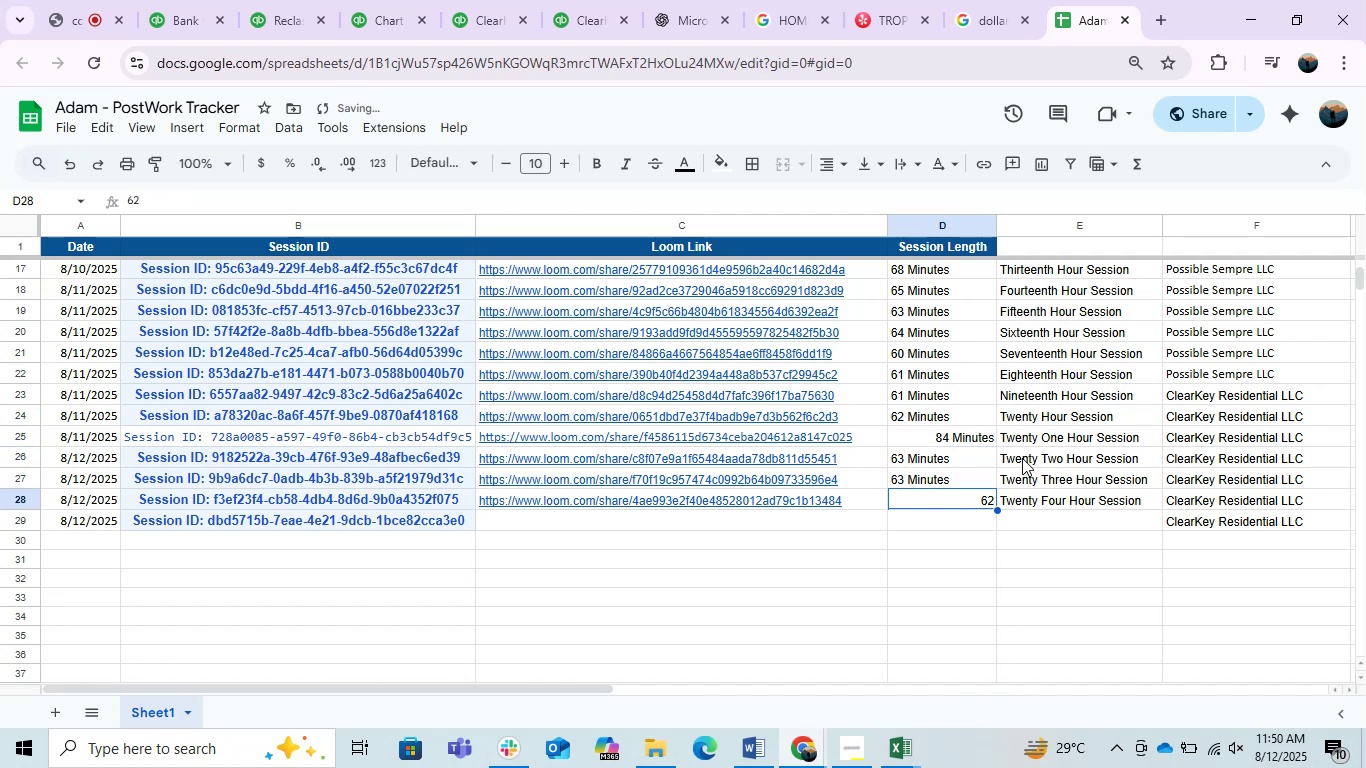 
key(F2)
 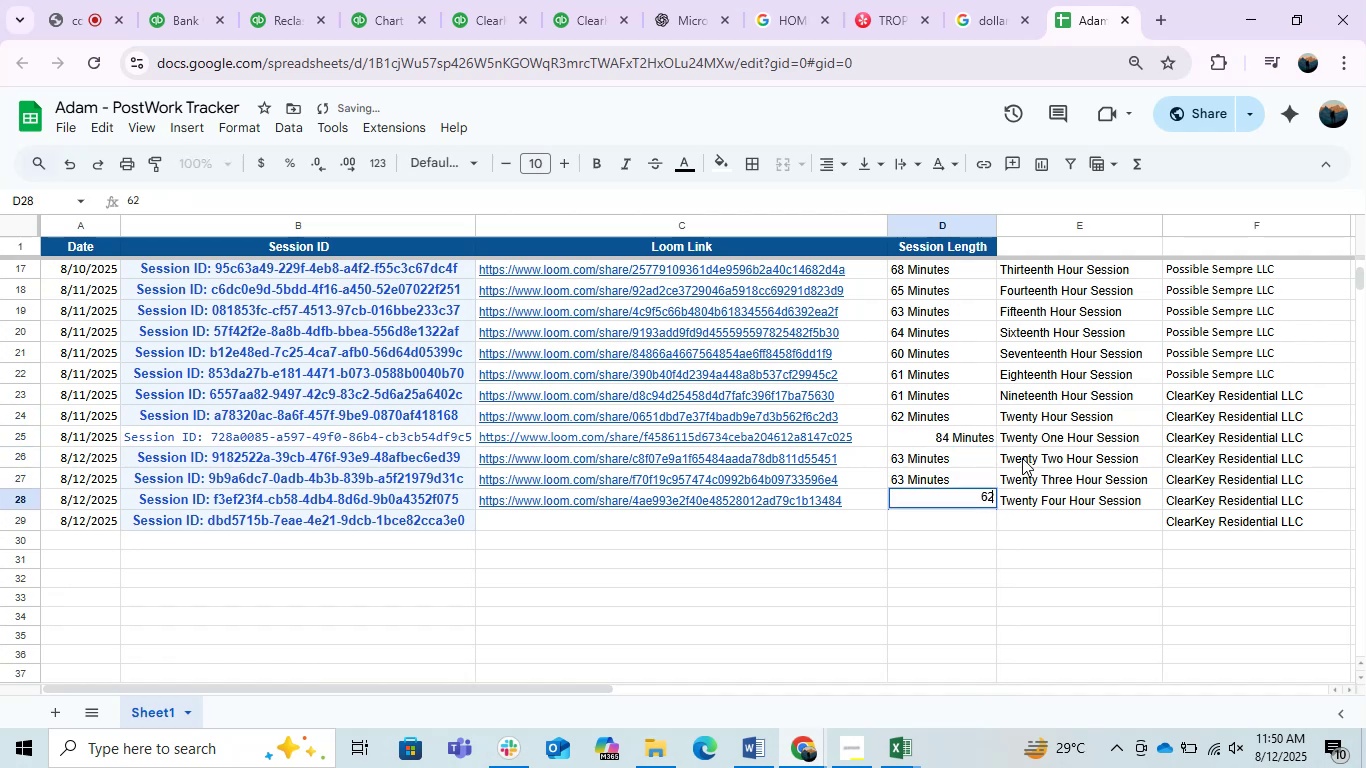 
key(Space)
 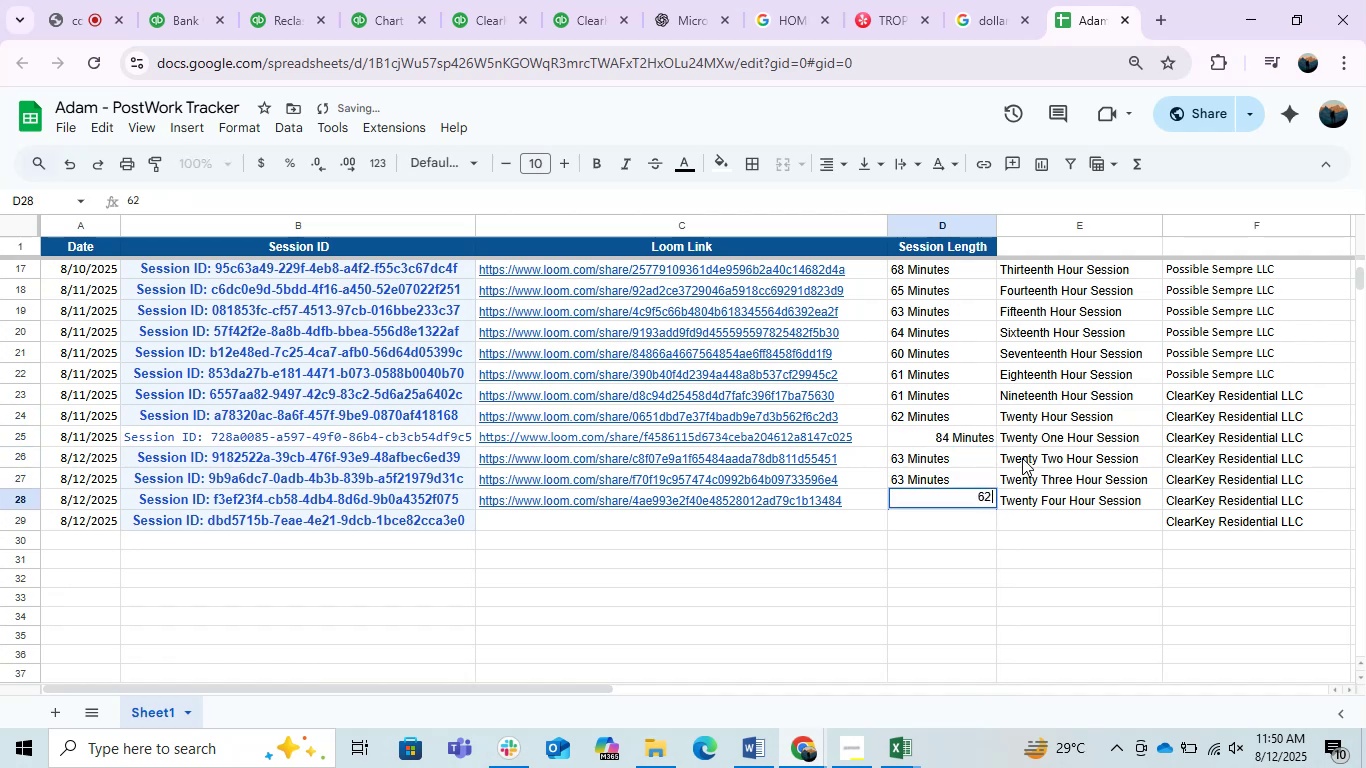 
key(Control+V)
 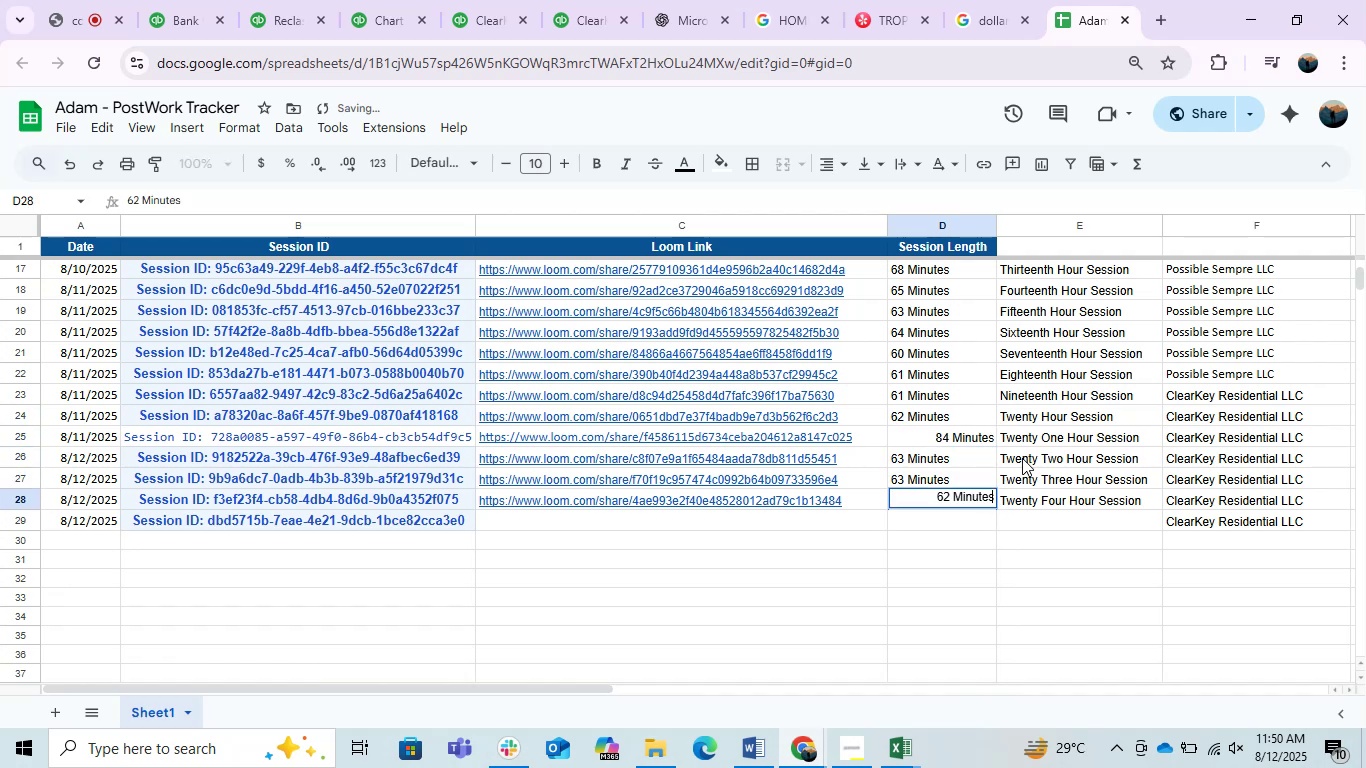 
key(Enter)
 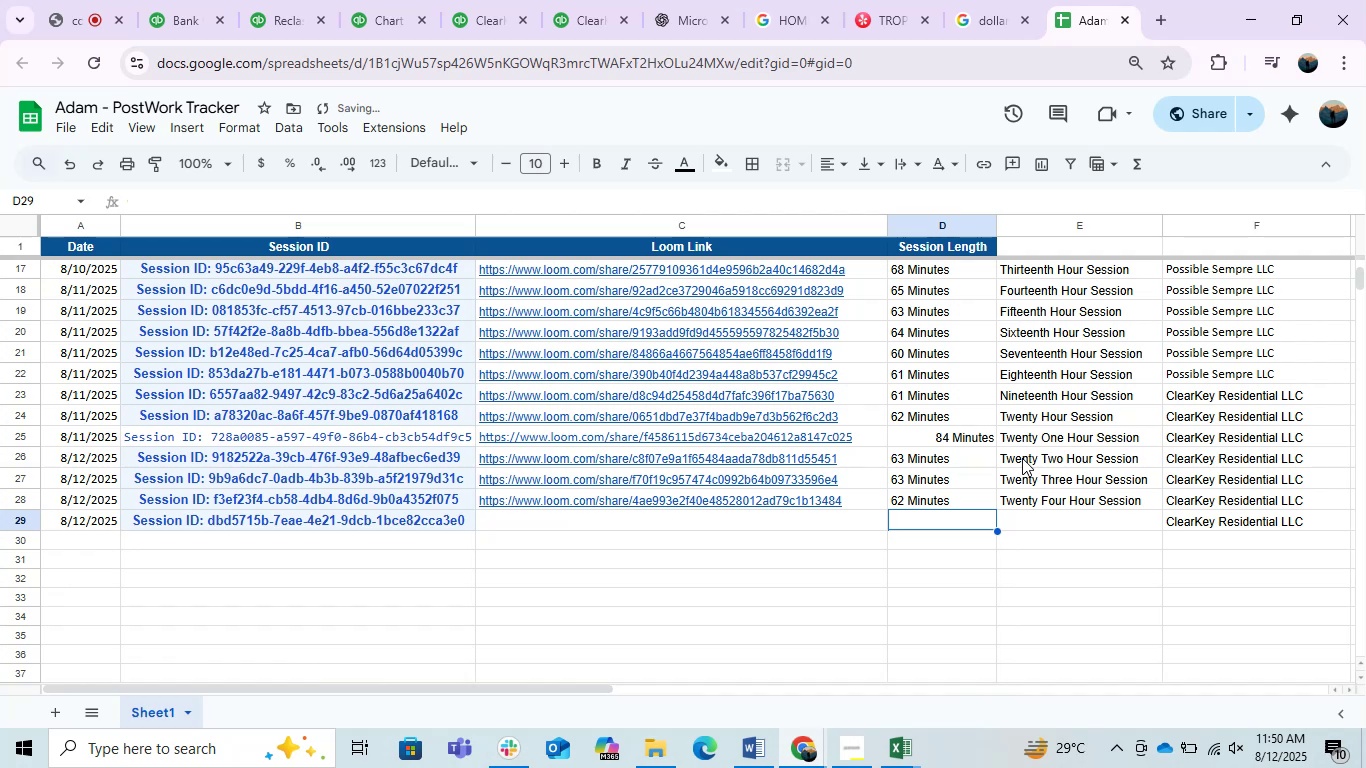 
key(Control+ArrowUp)
 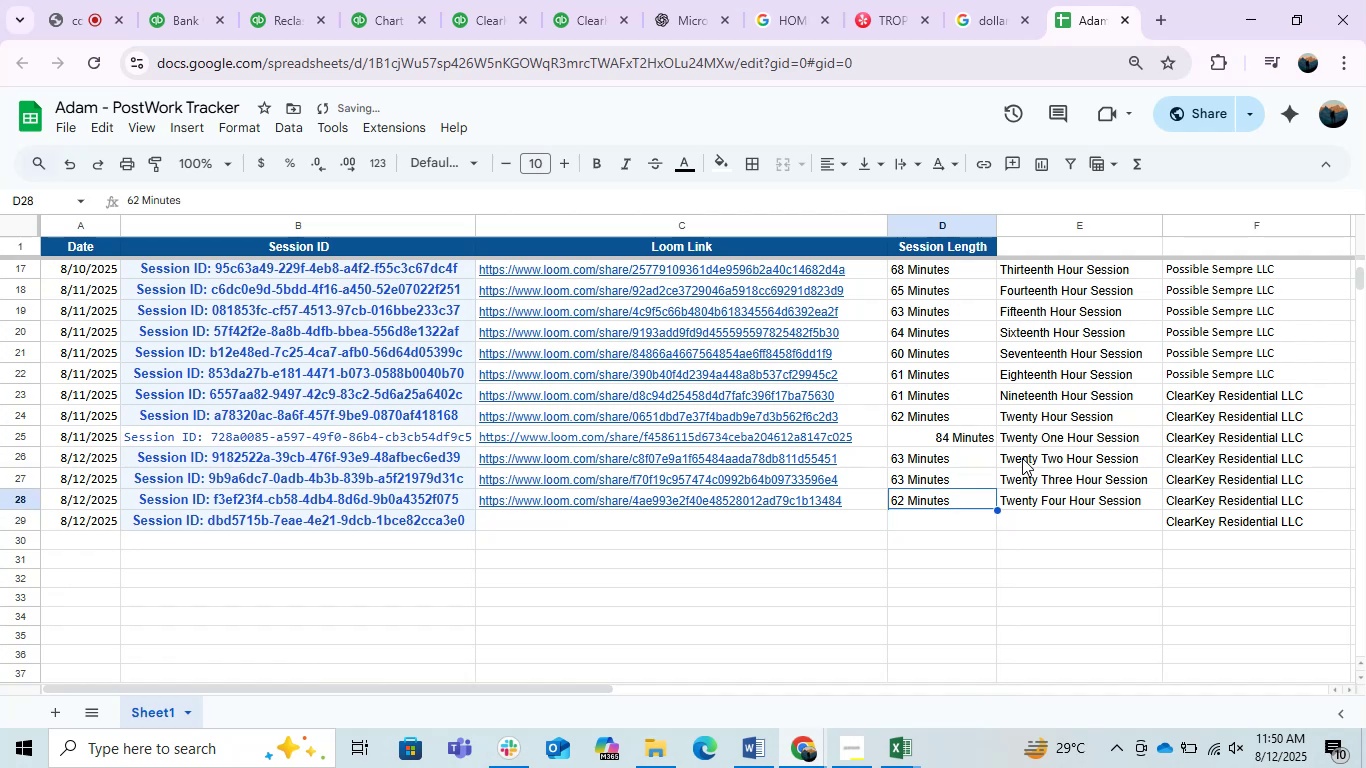 
key(Control+ArrowUp)
 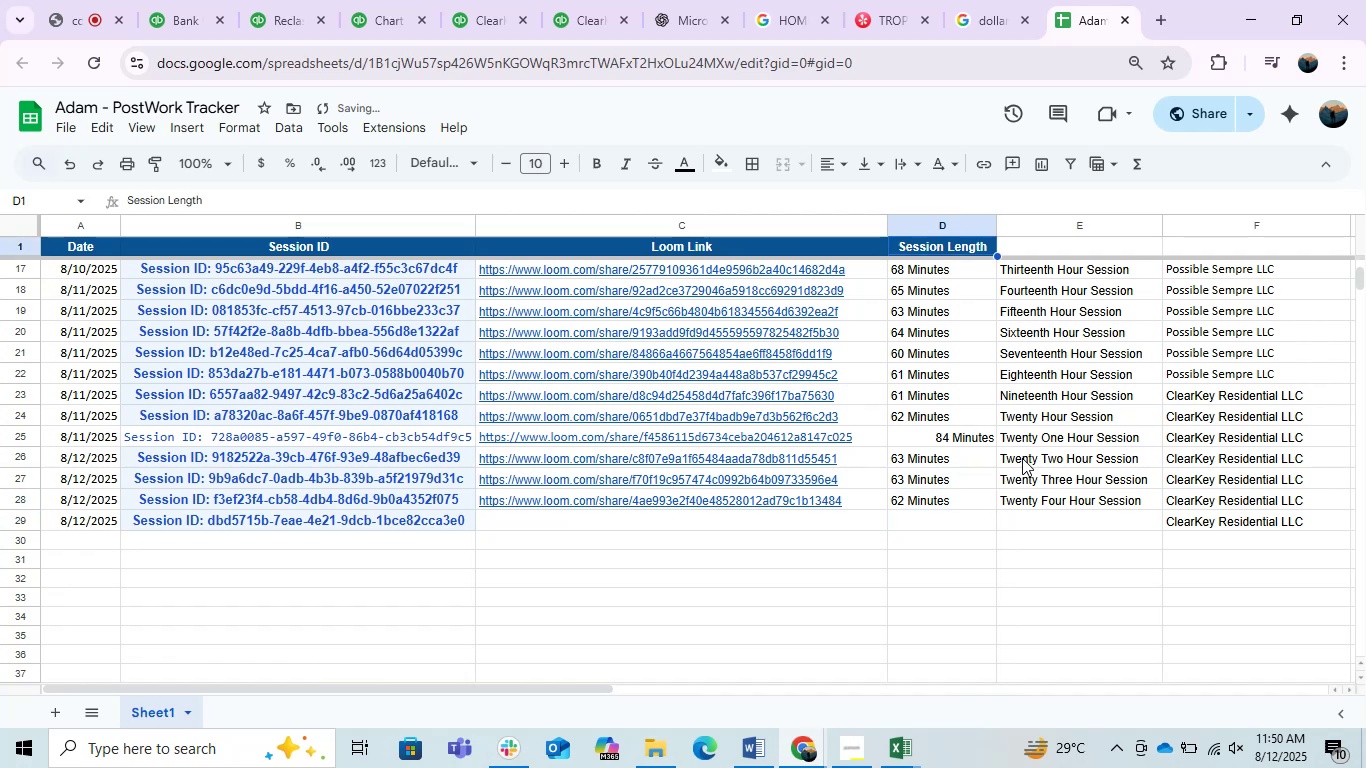 
key(Control+ArrowUp)
 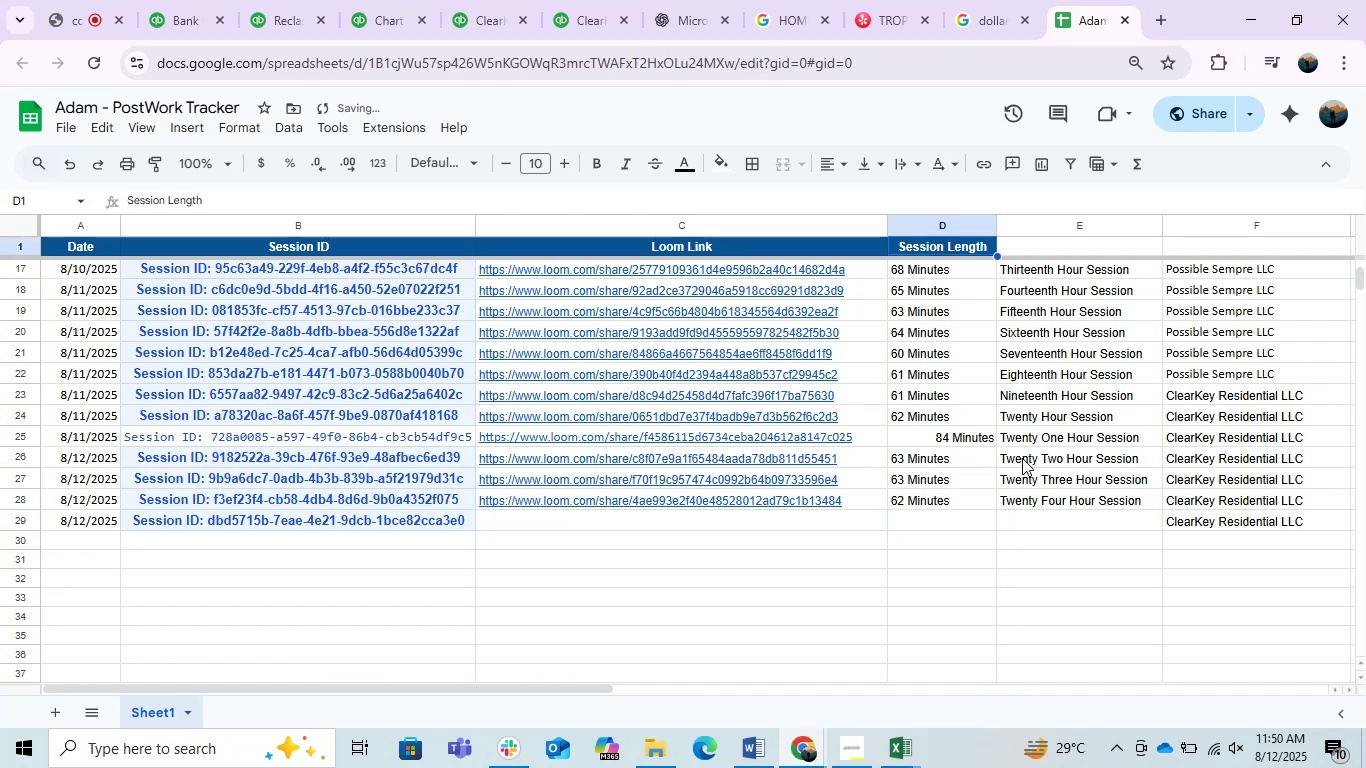 
key(Control+ArrowUp)
 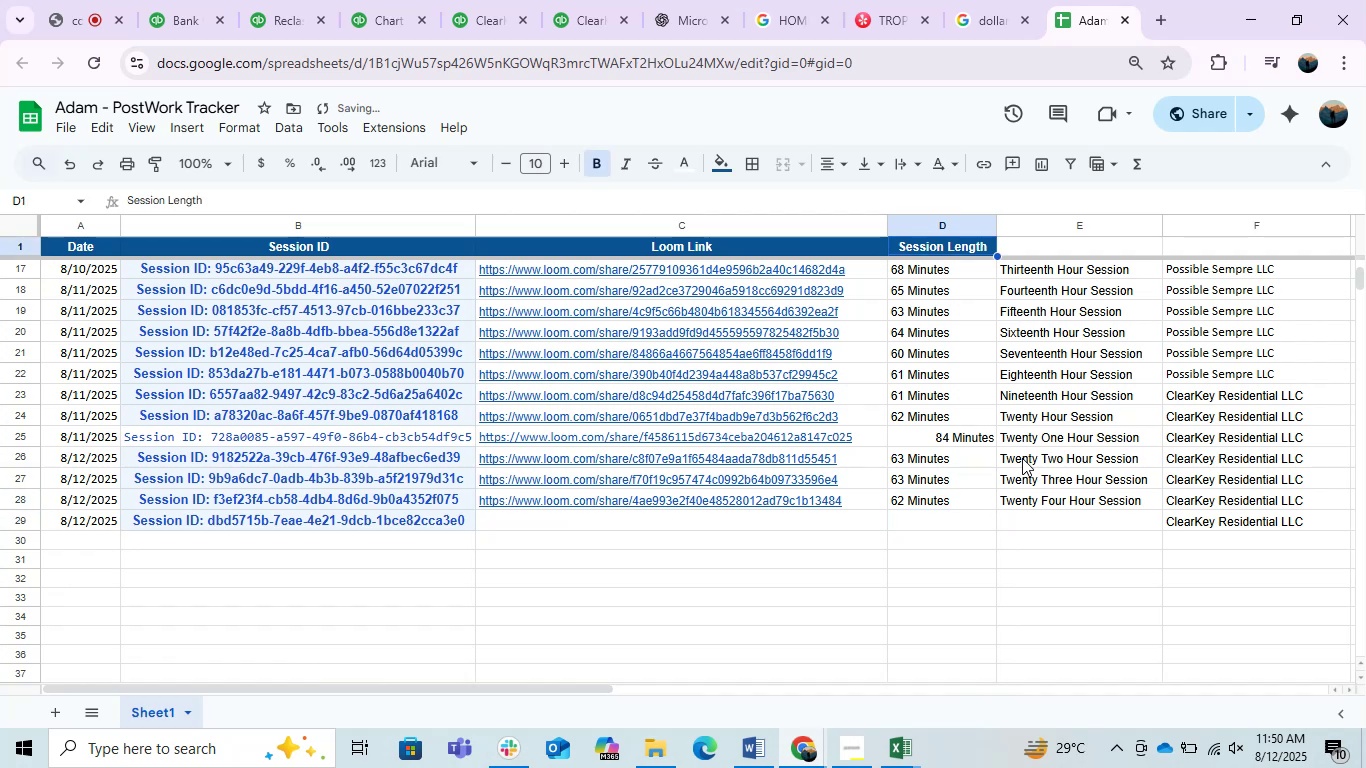 
key(ArrowDown)
 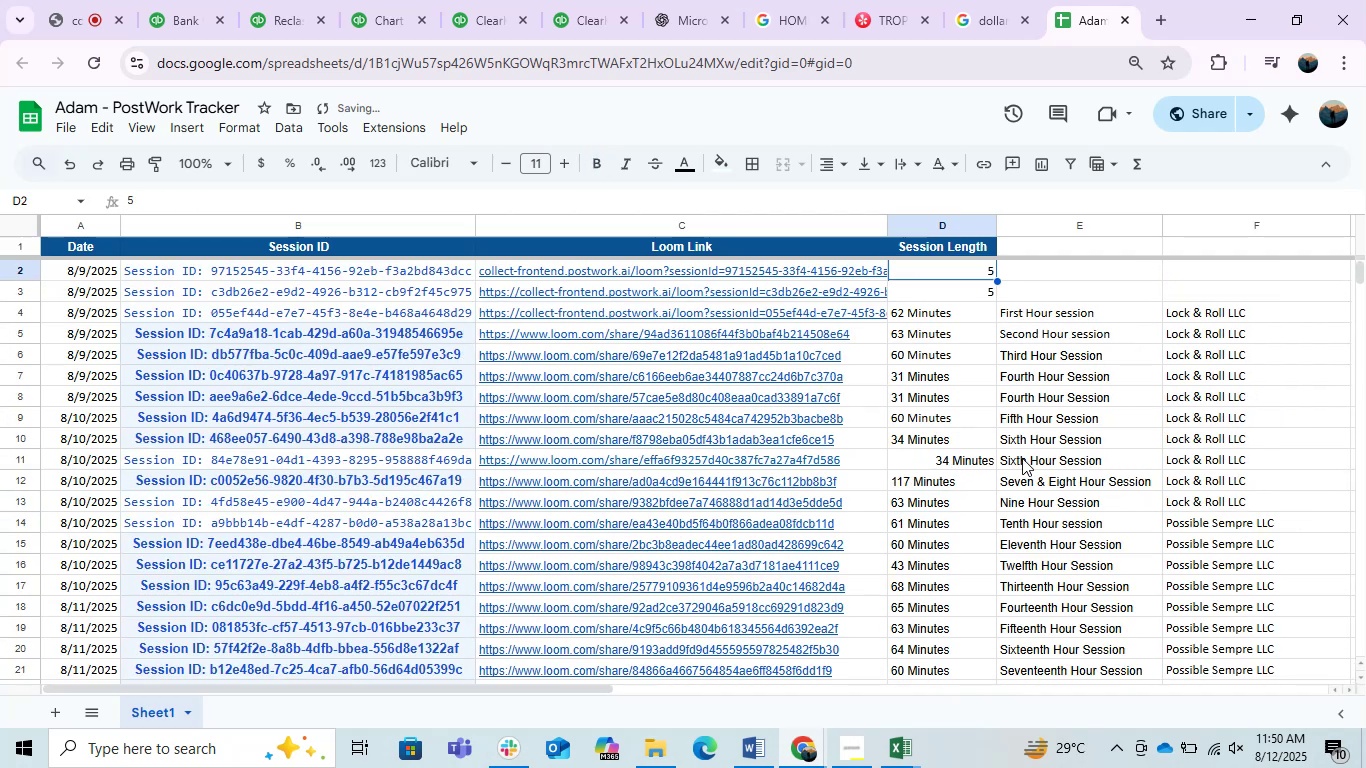 
key(ArrowDown)
 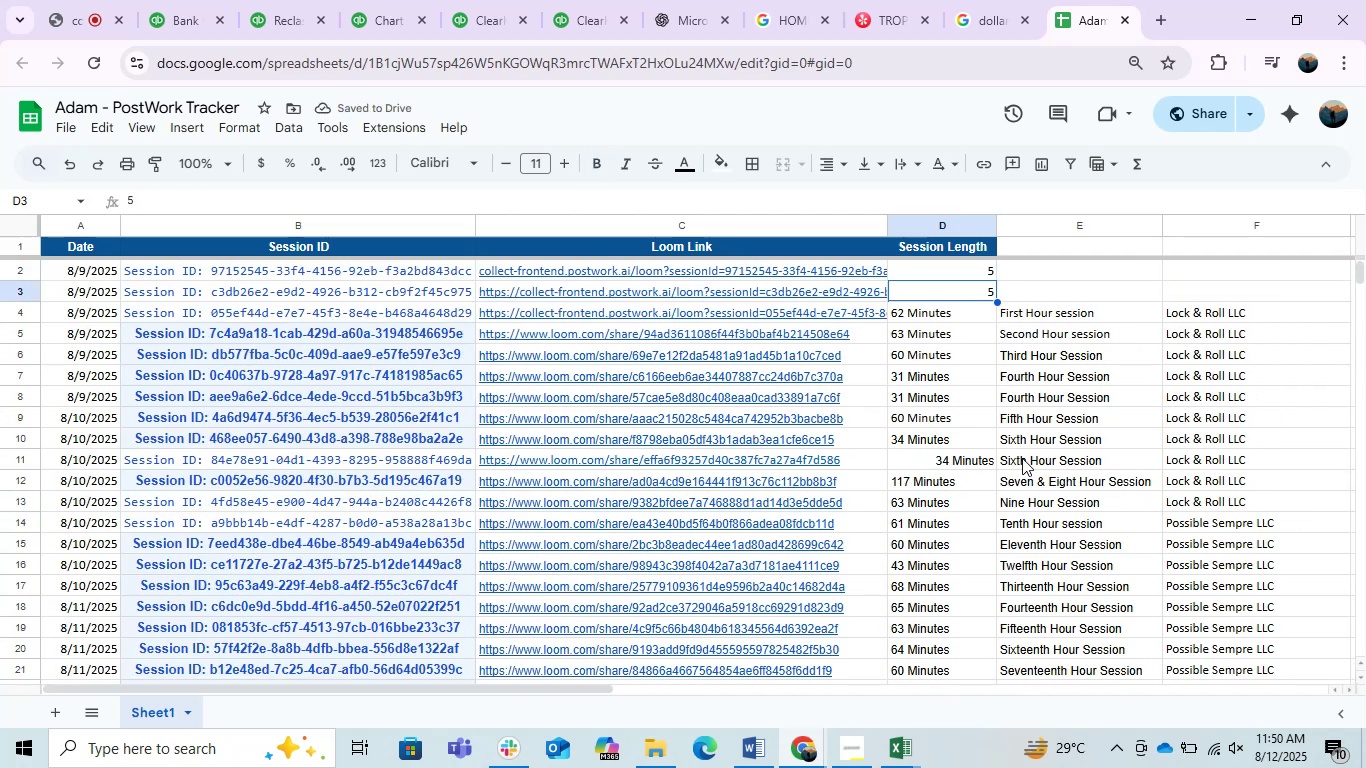 
key(ArrowUp)
 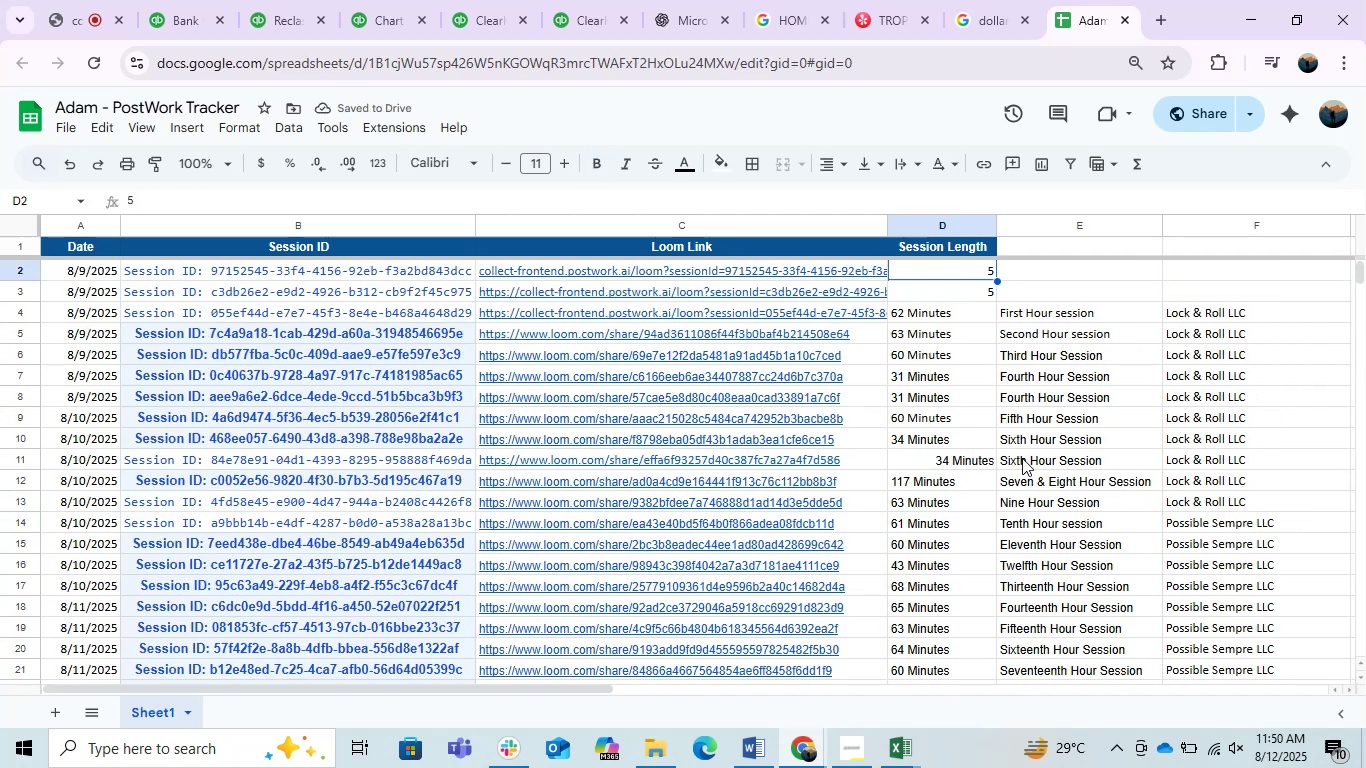 
key(F2)
 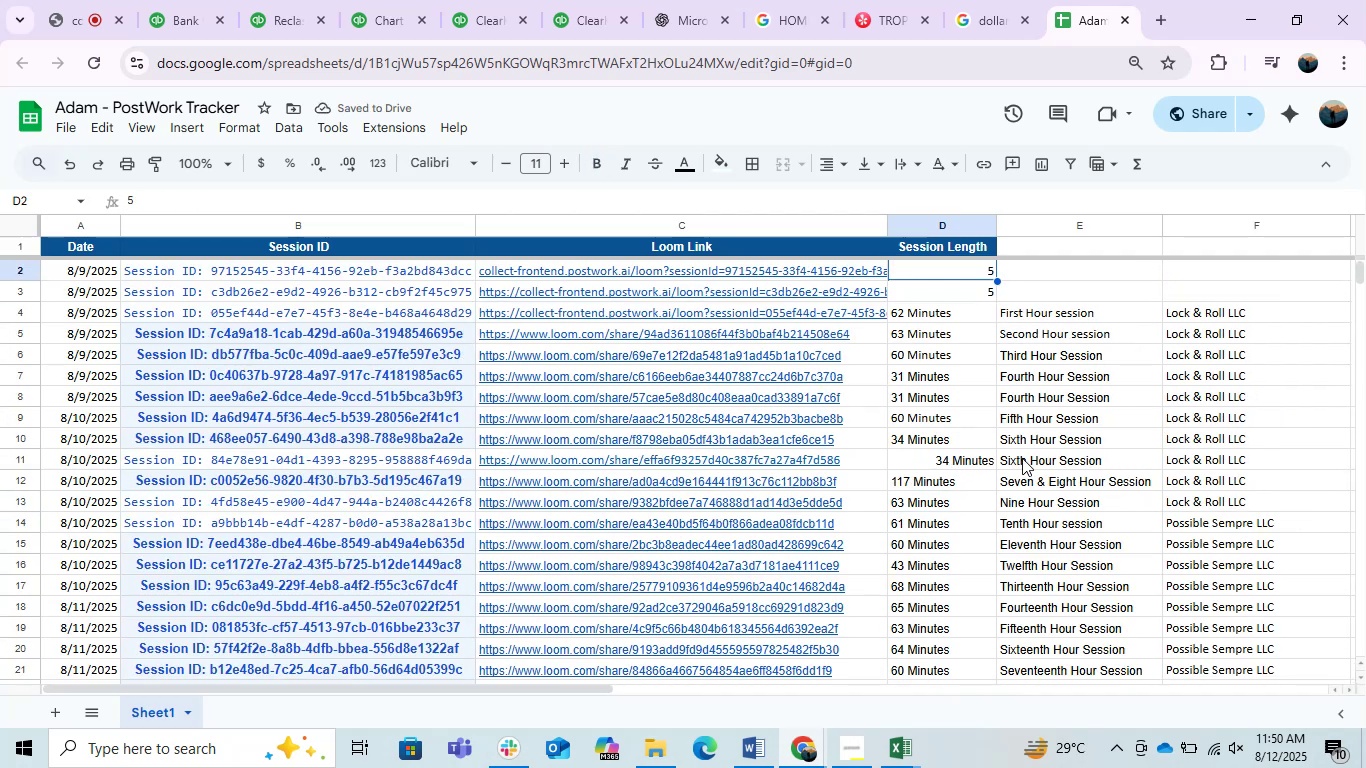 
key(Space)
 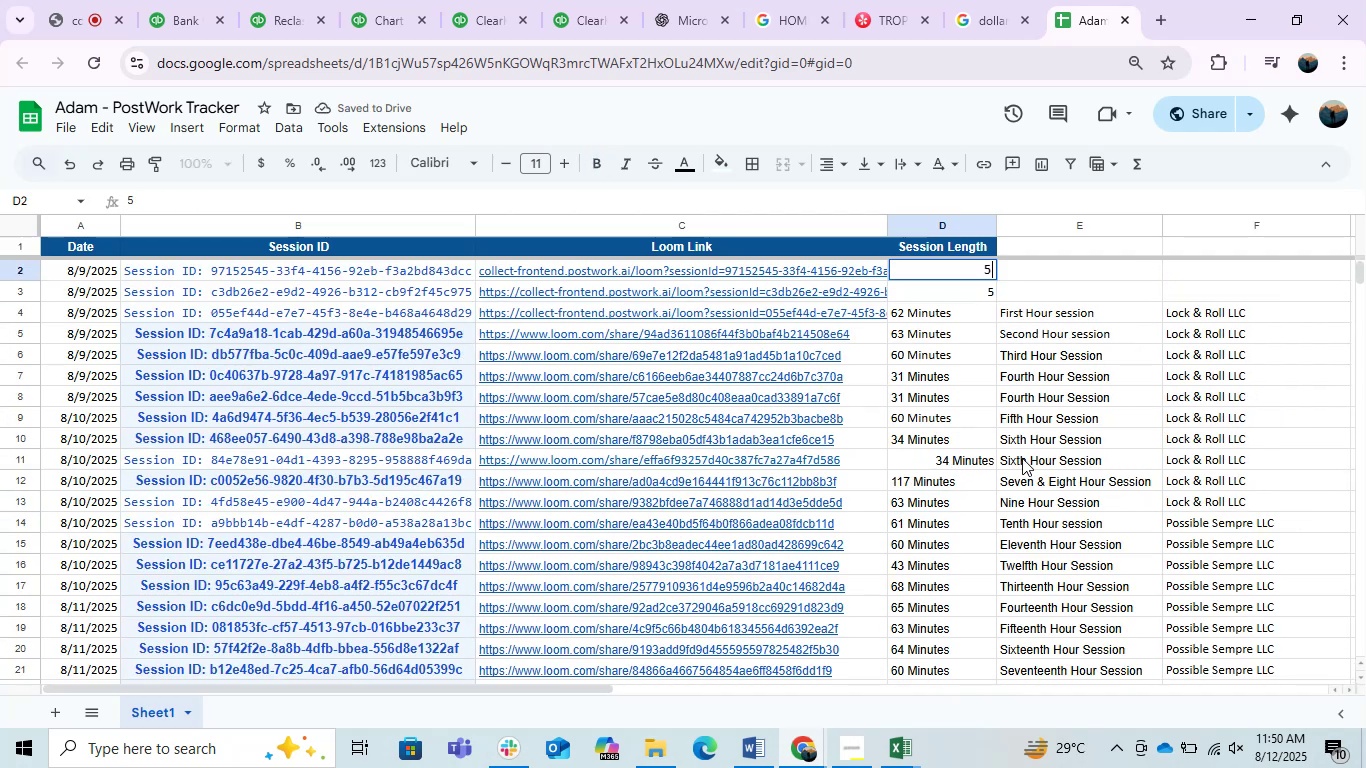 
key(Control+V)
 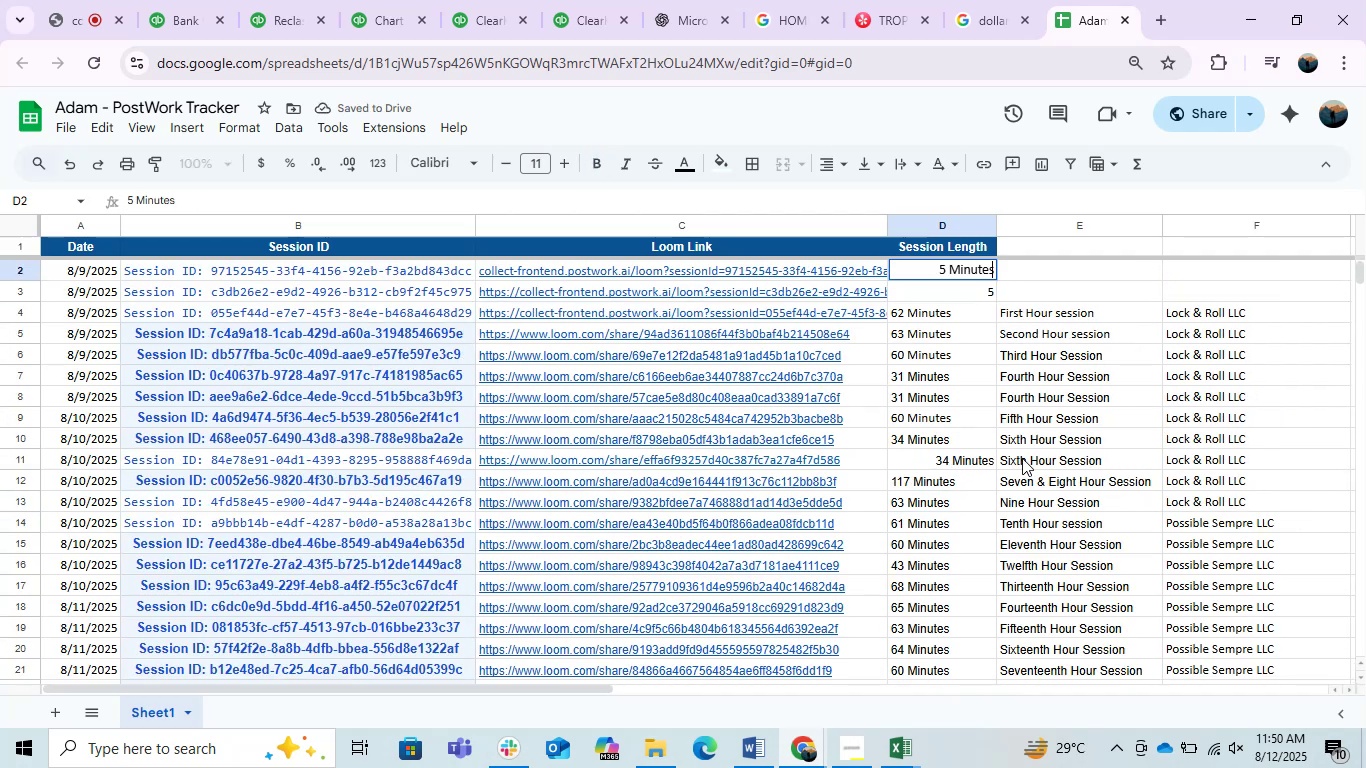 
key(Enter)
 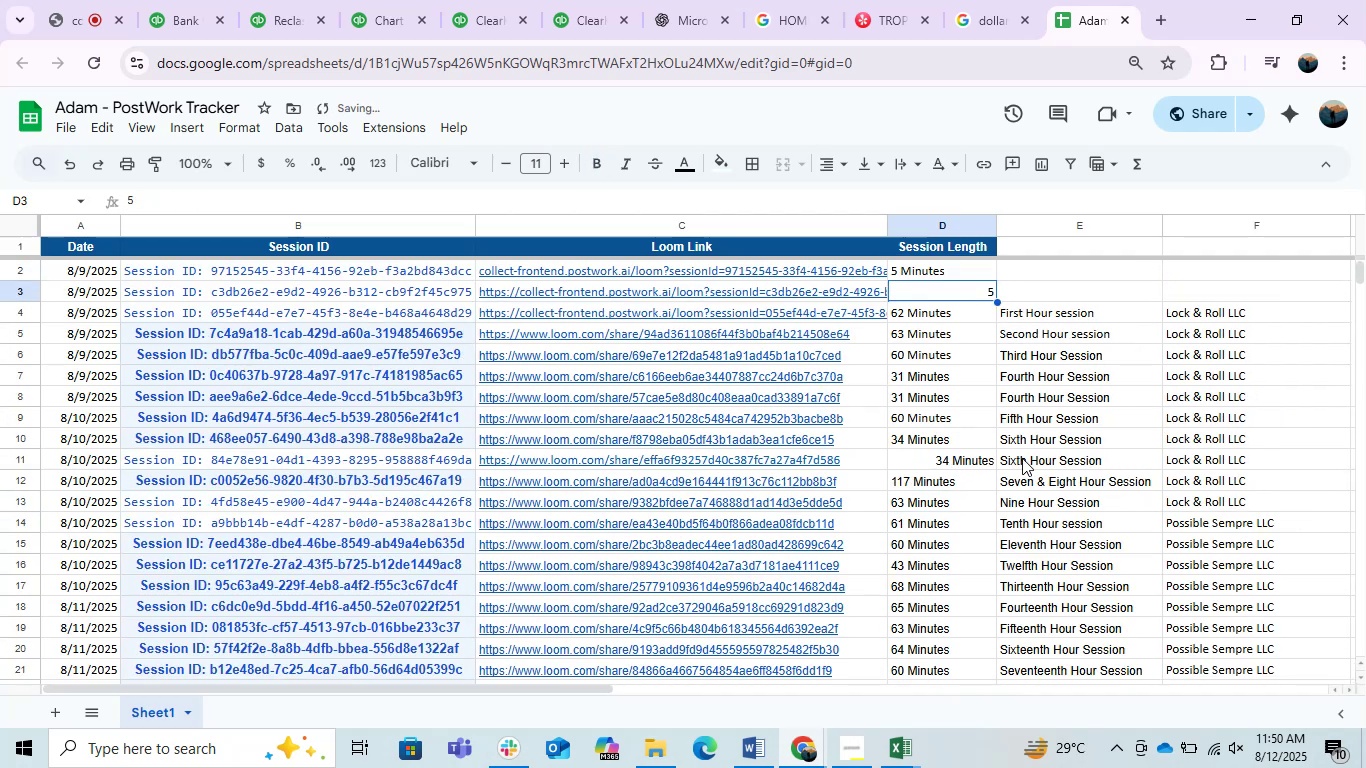 
key(F2)
 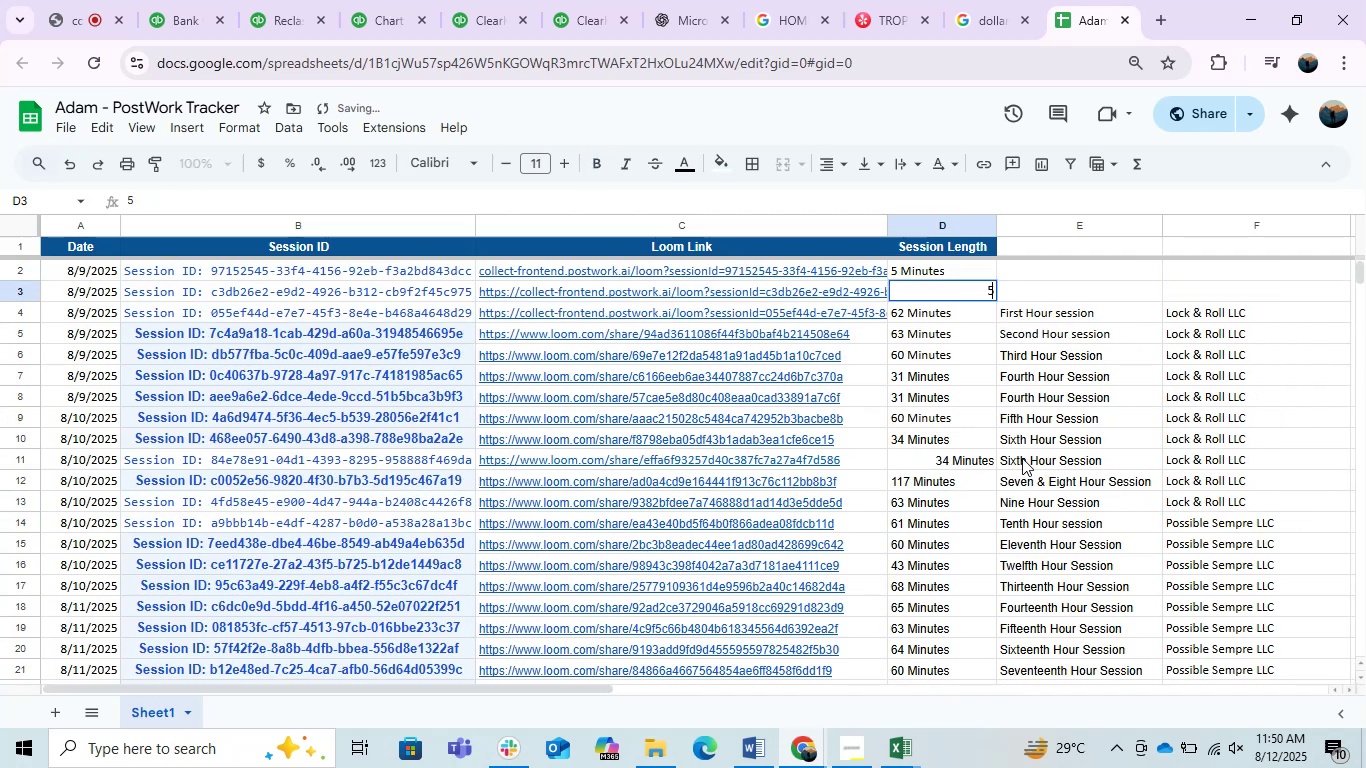 
key(Space)
 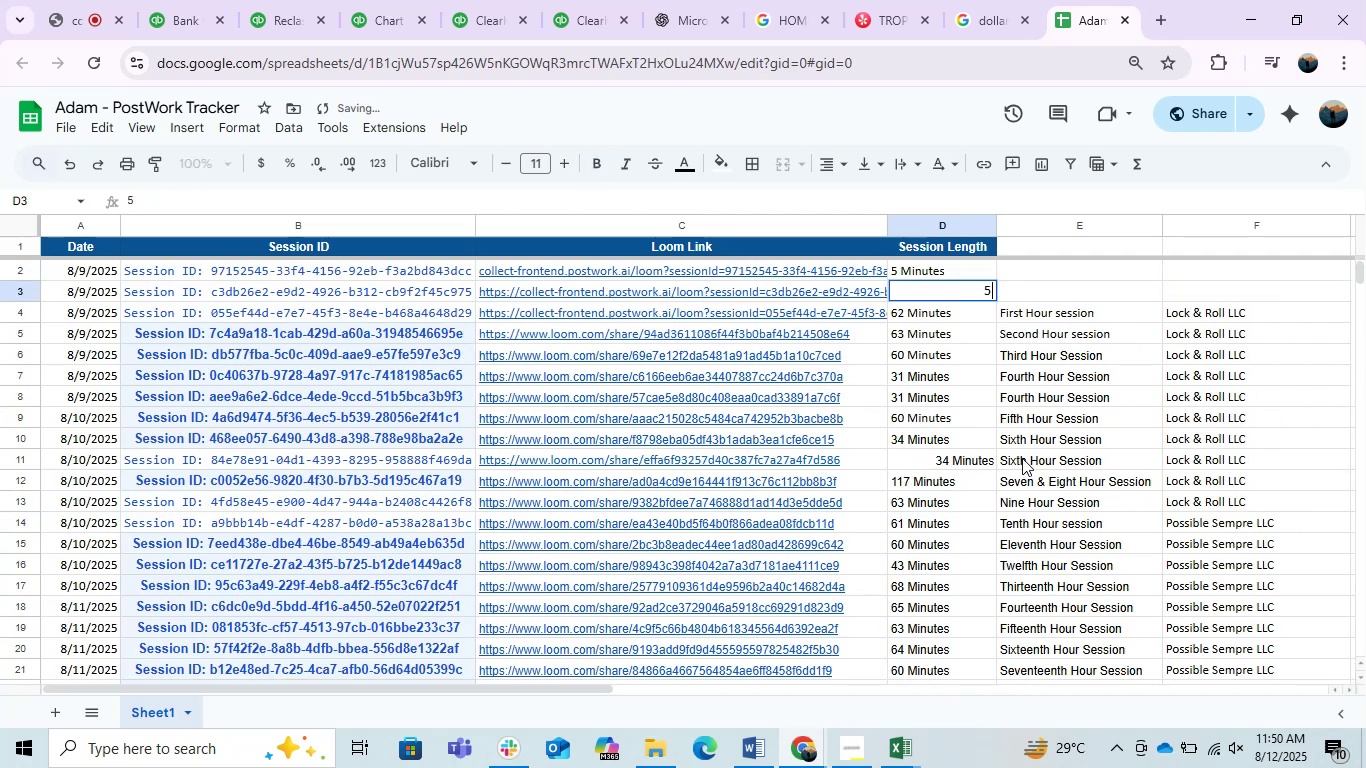 
key(Control+V)
 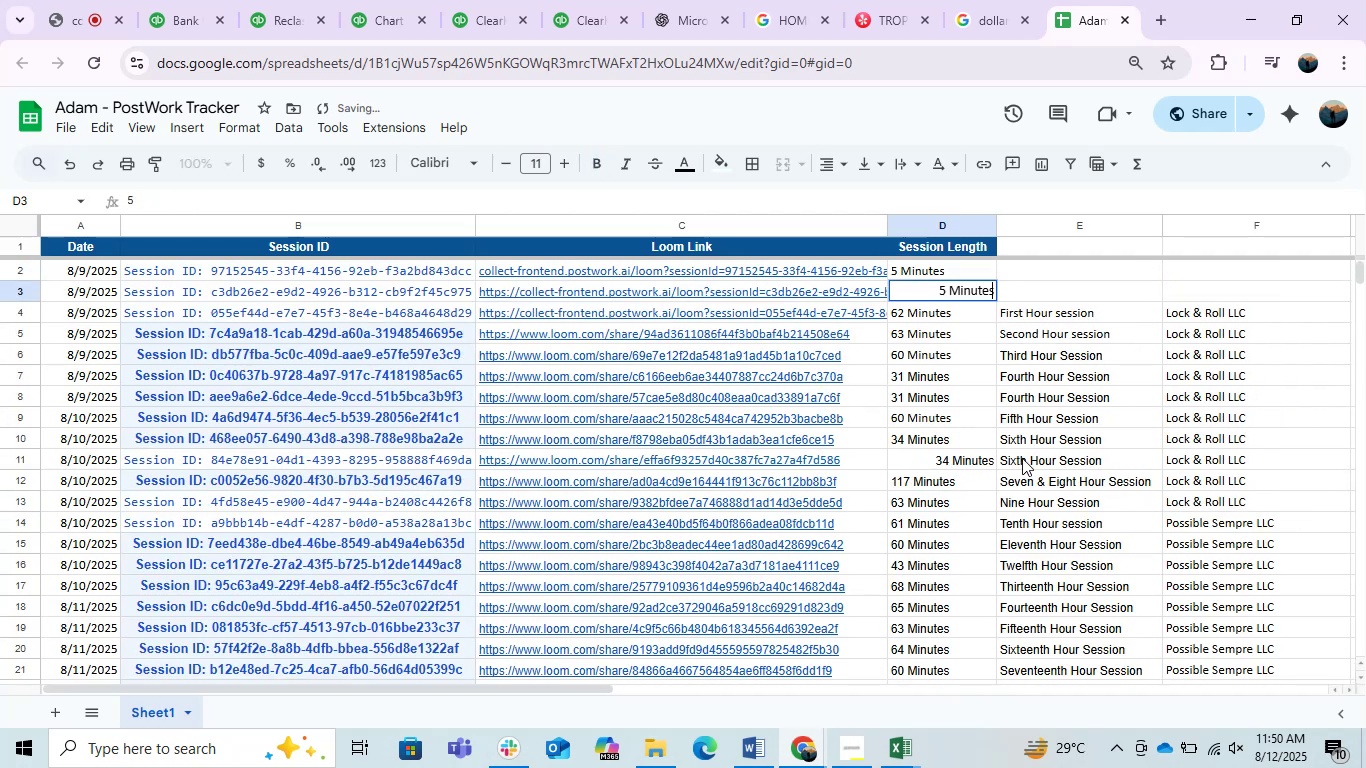 
key(Enter)
 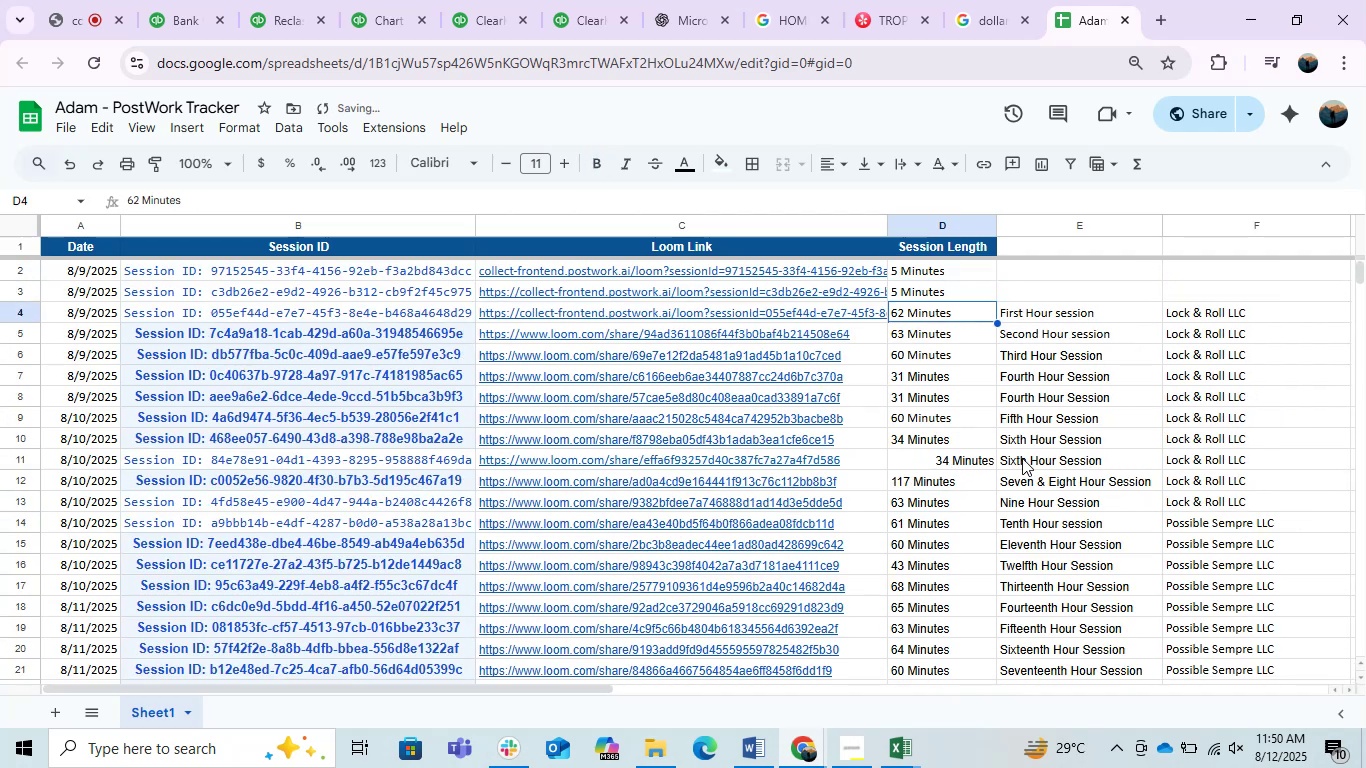 
key(ArrowUp)
 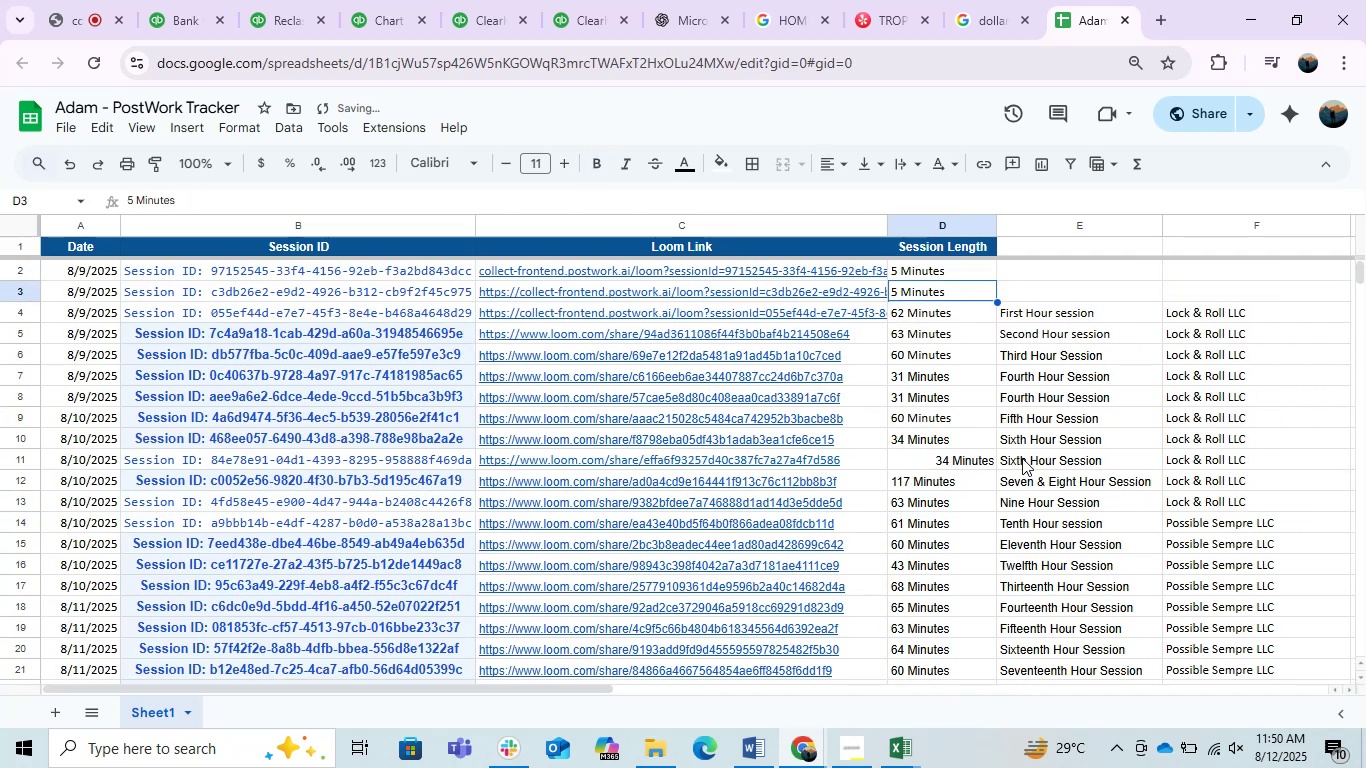 
key(ArrowUp)
 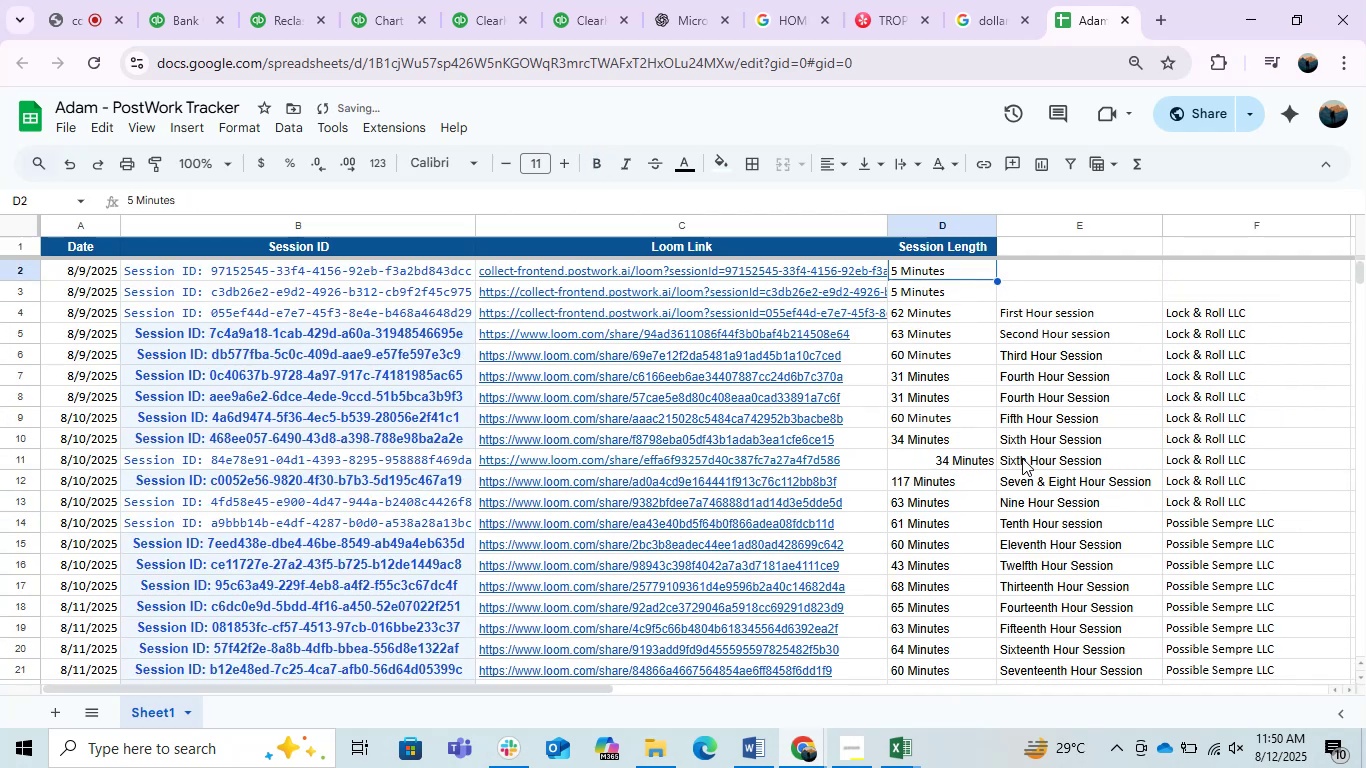 
key(Control+Shift+ArrowDown)
 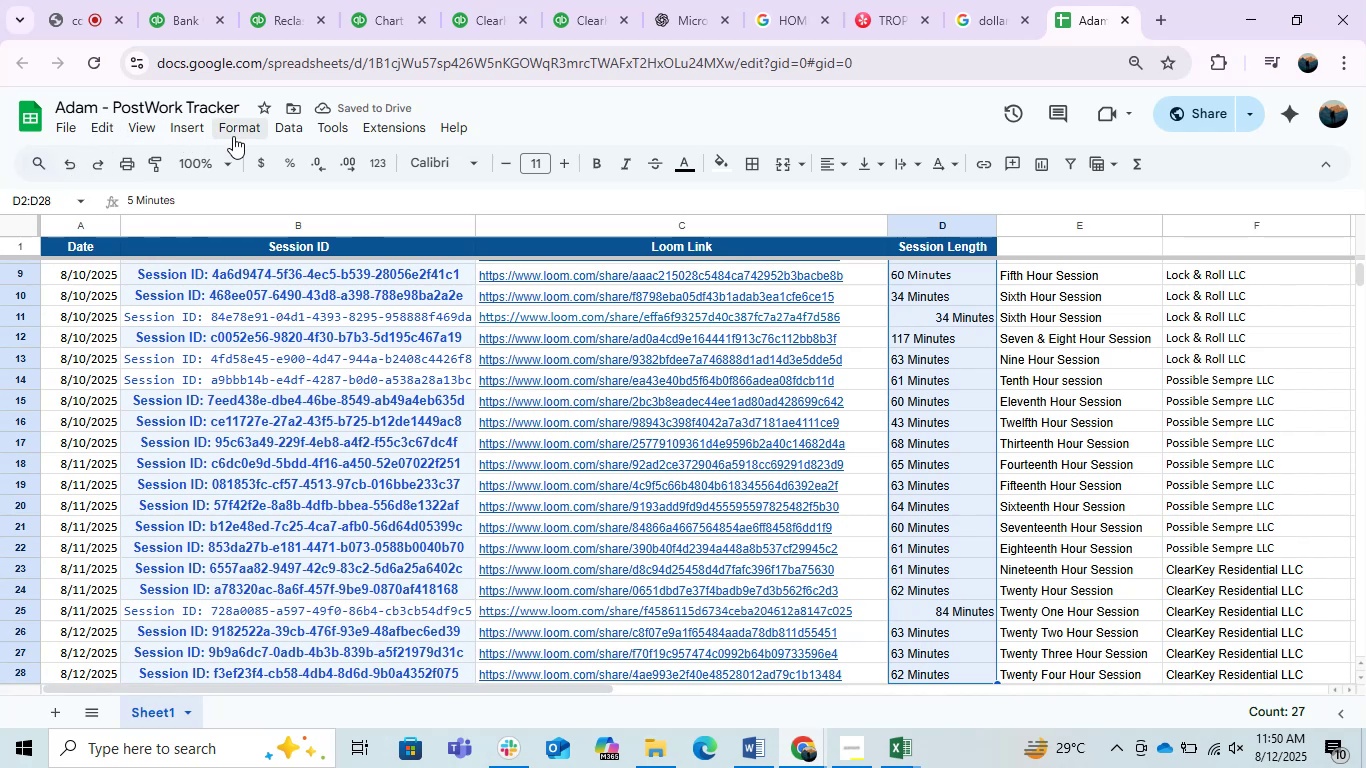 
wait(5.69)
 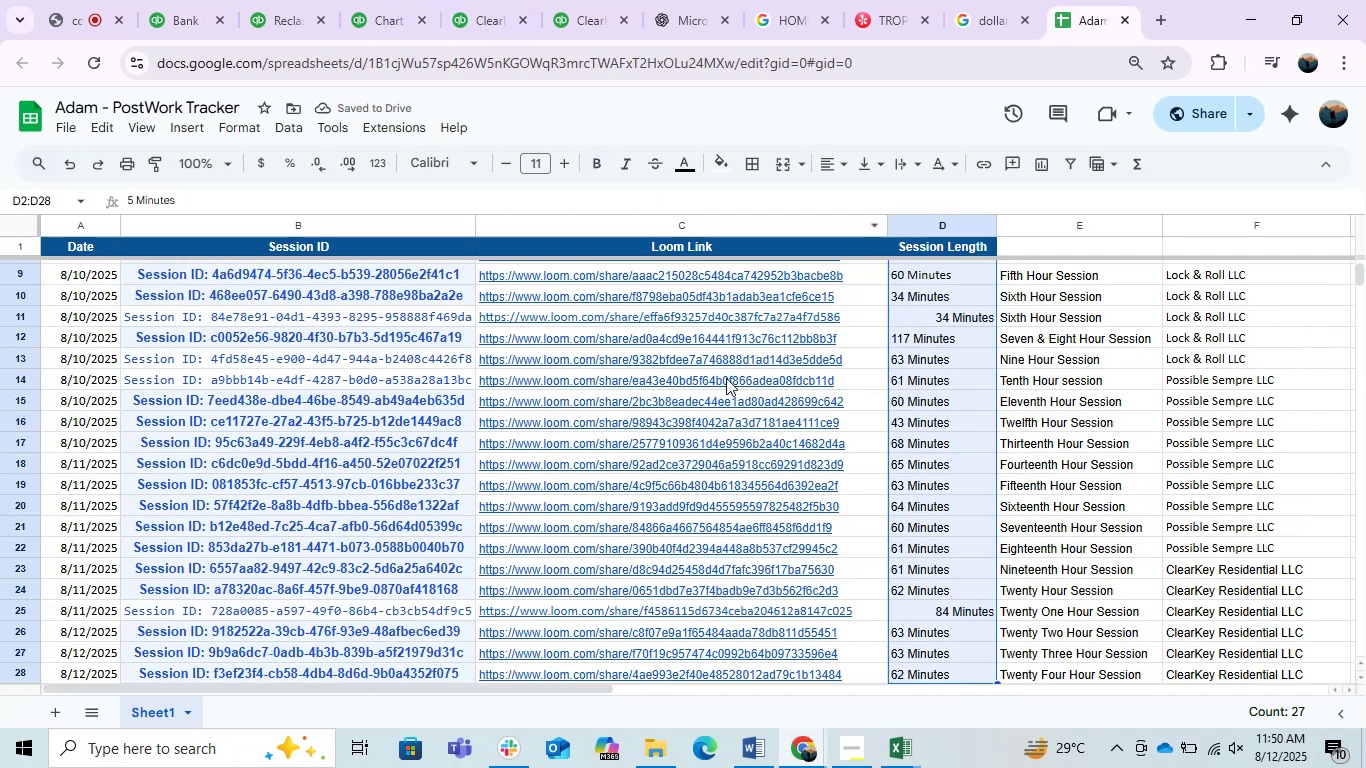 
left_click([138, 130])
 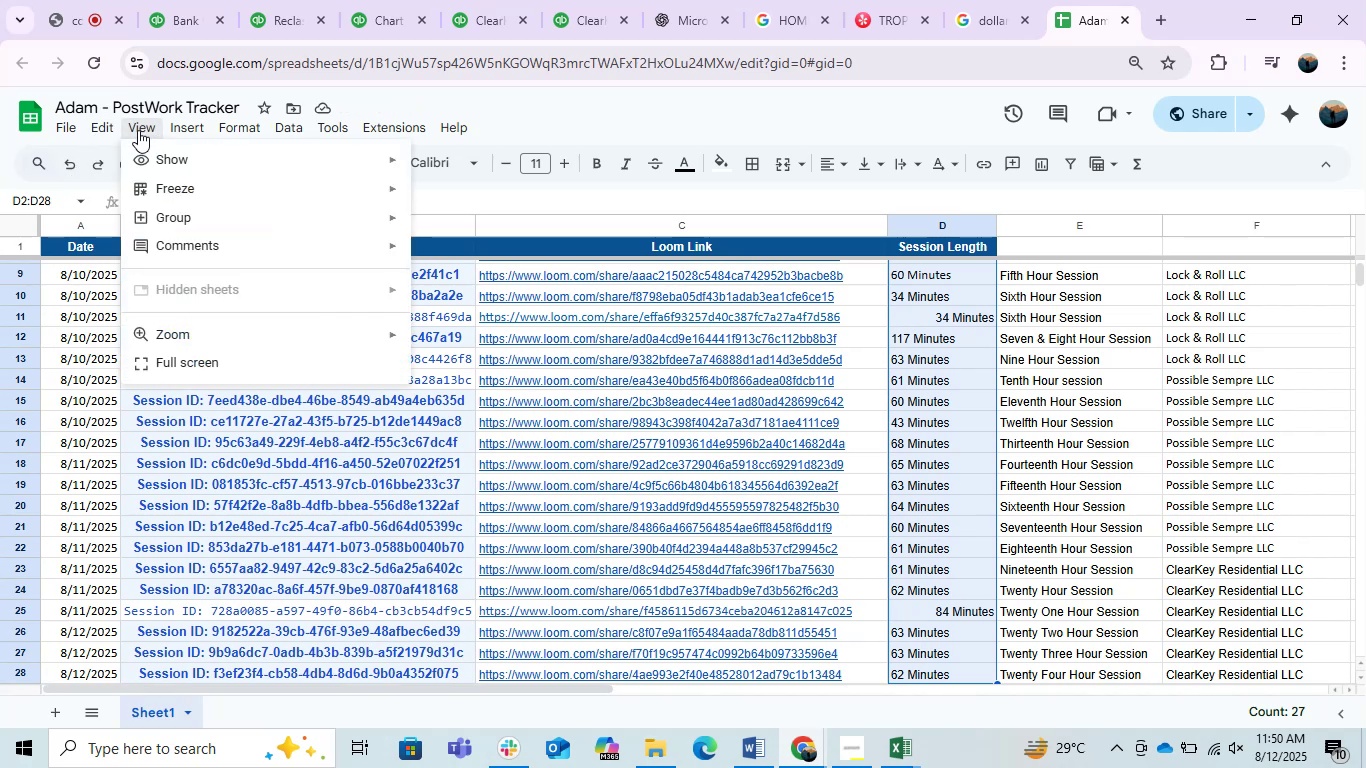 
mouse_move([145, 121])
 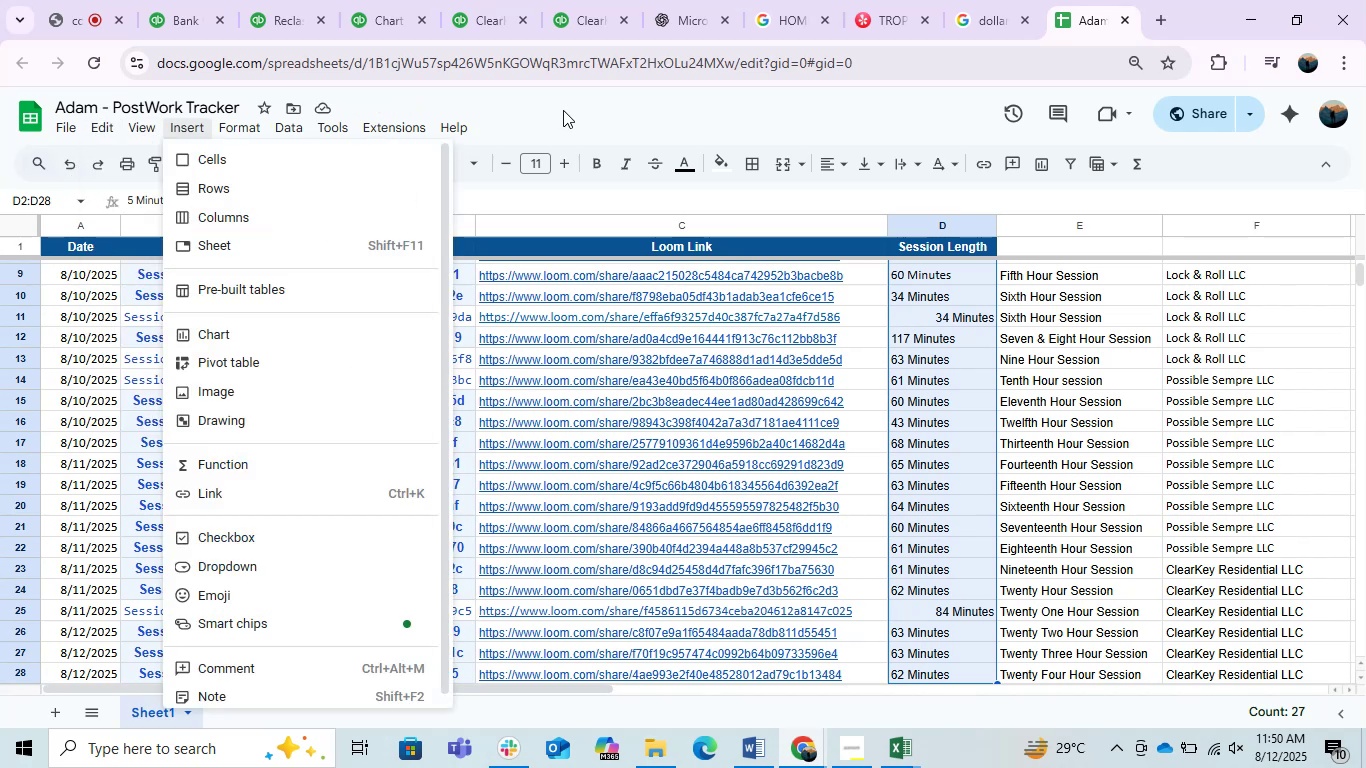 
left_click([563, 110])
 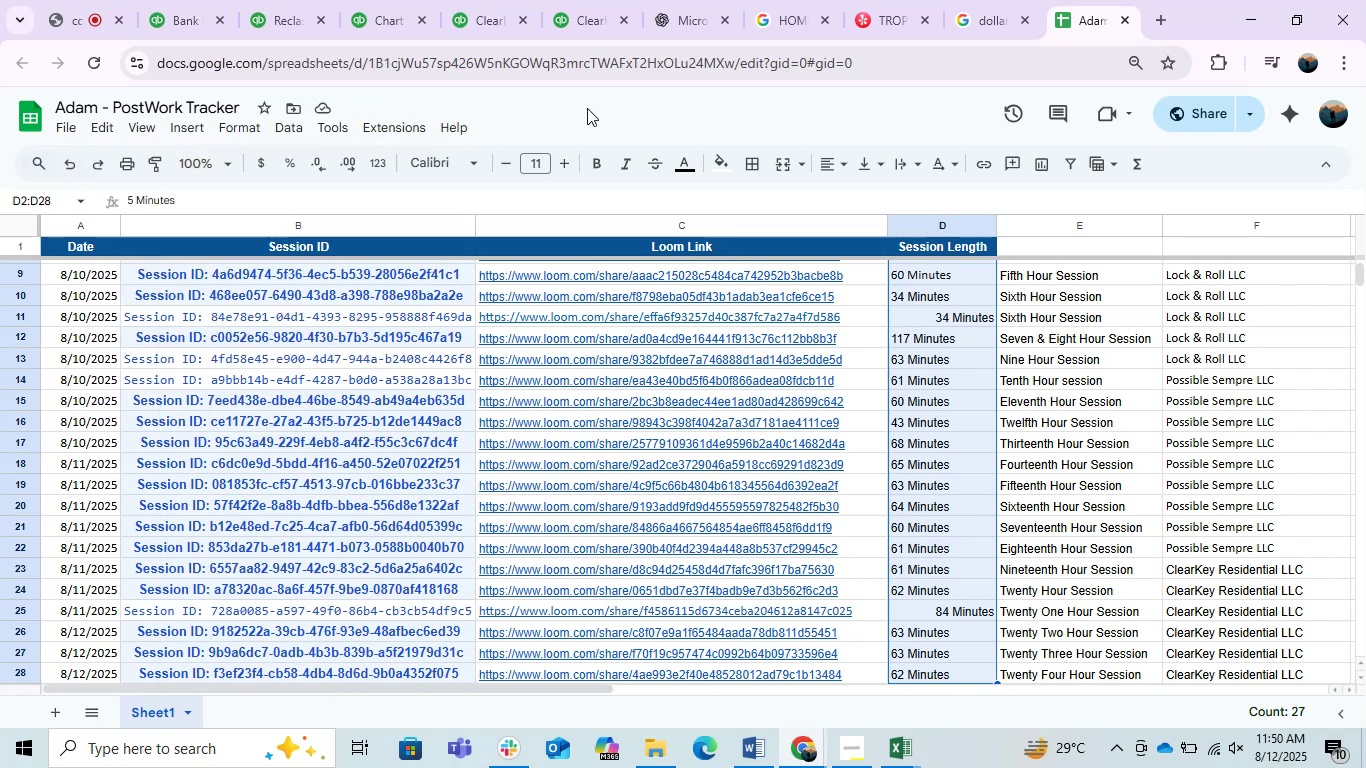 
mouse_move([751, 162])
 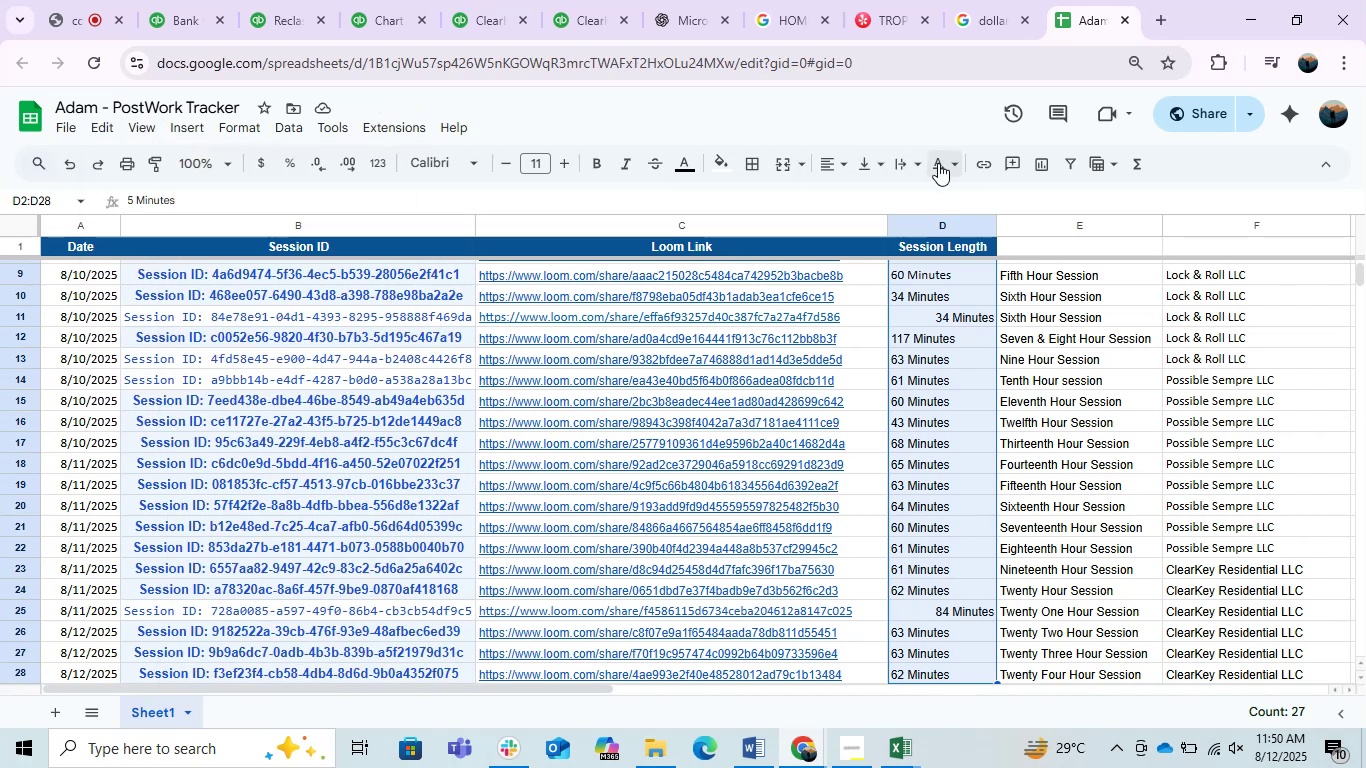 
mouse_move([834, 165])
 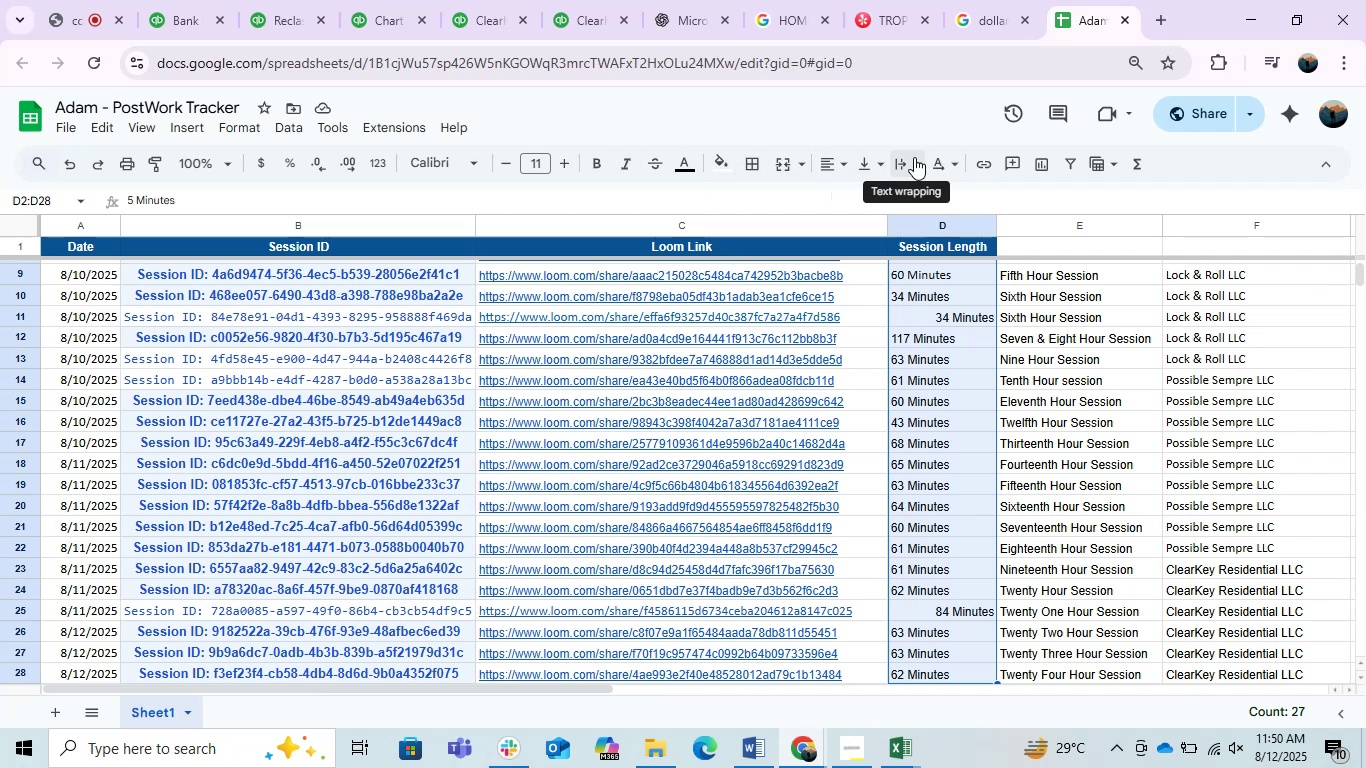 
wait(6.28)
 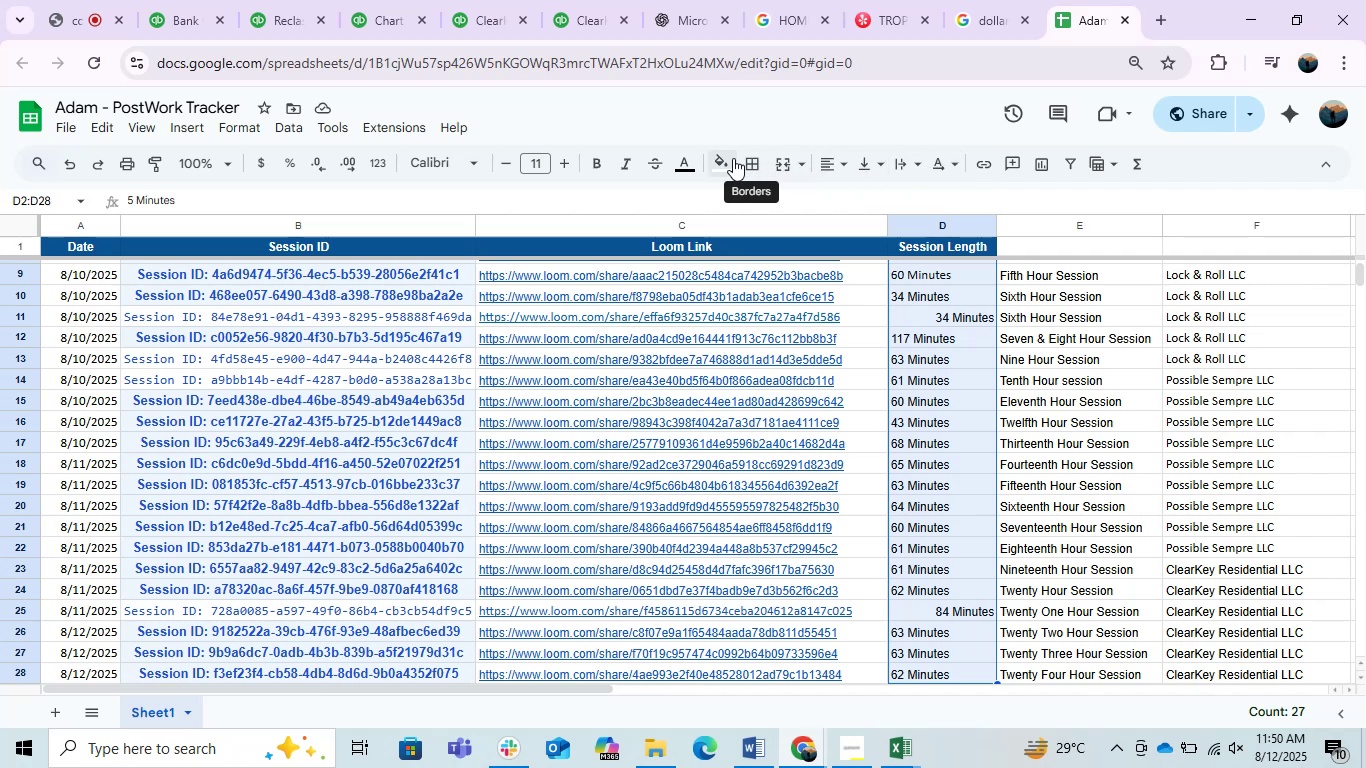 
left_click([900, 159])
 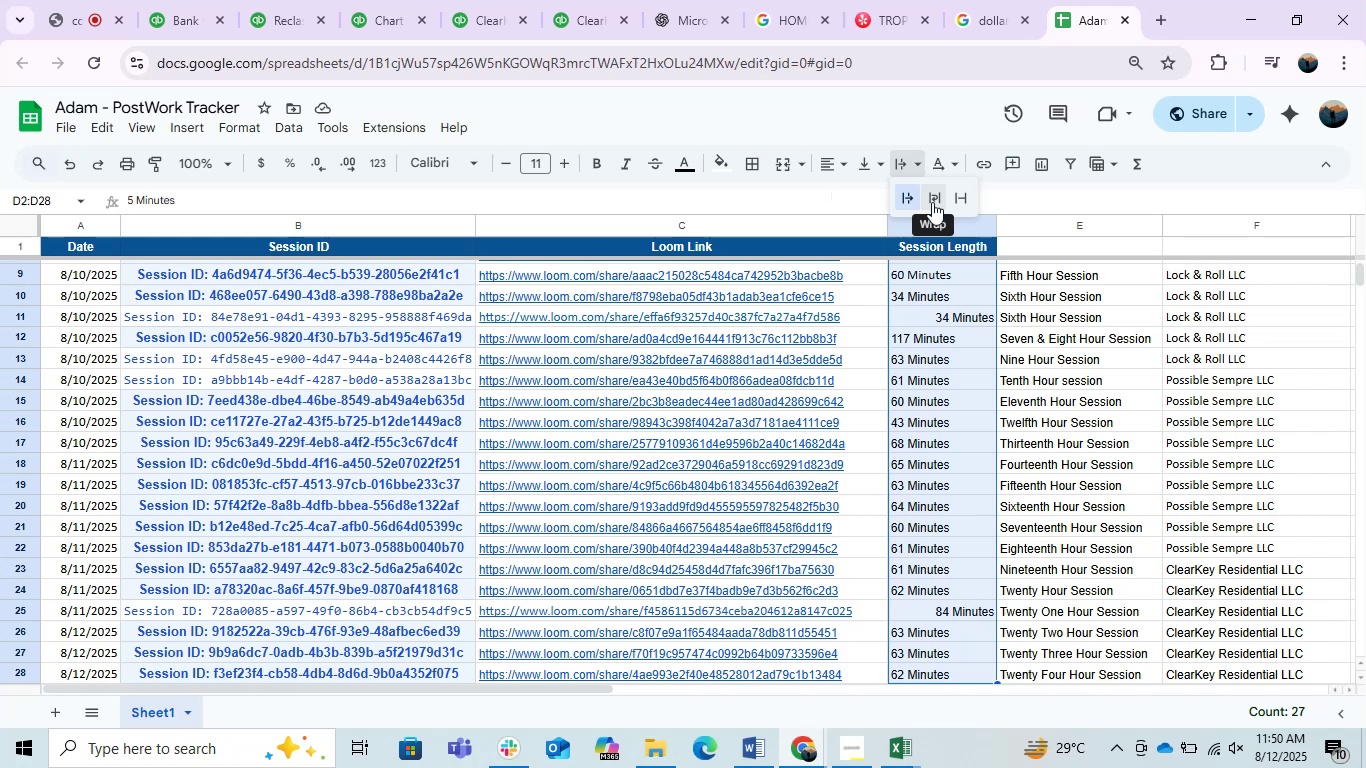 
left_click([954, 200])
 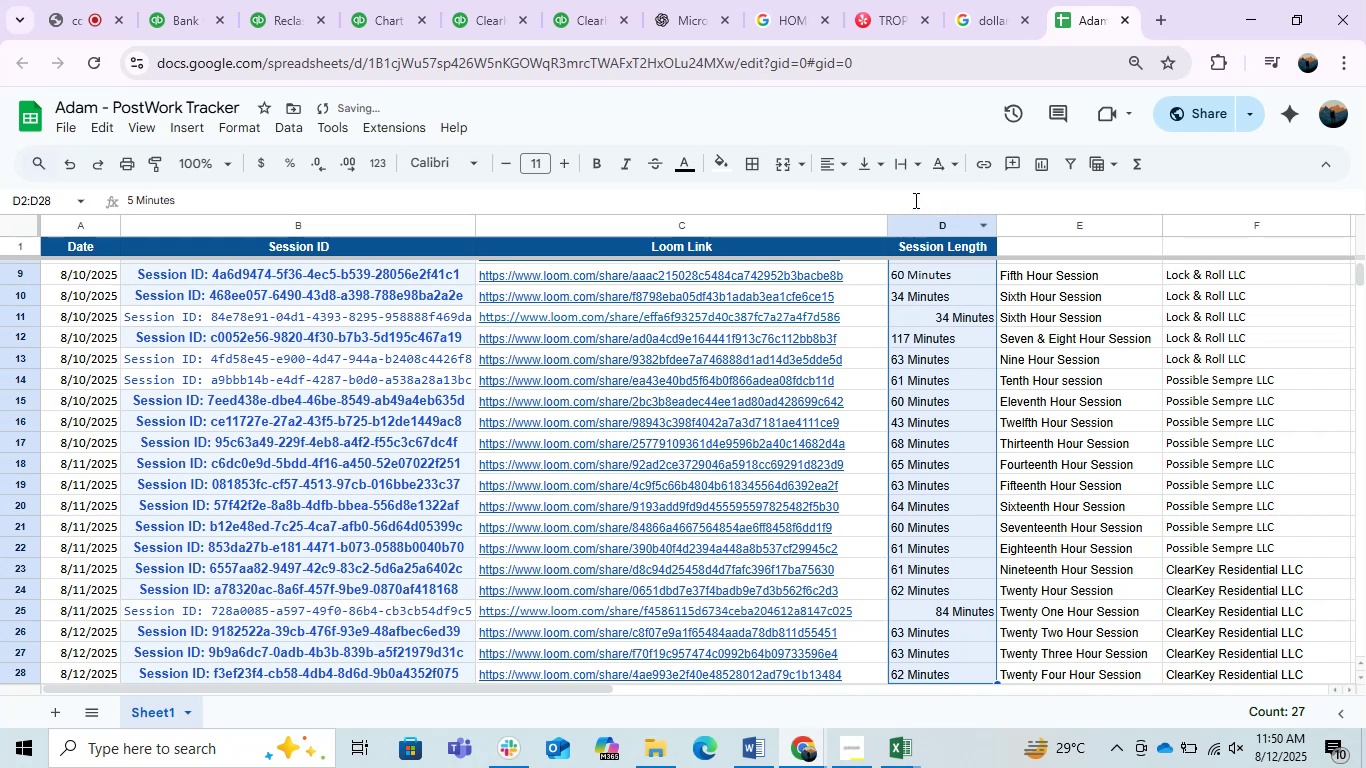 
left_click([904, 164])
 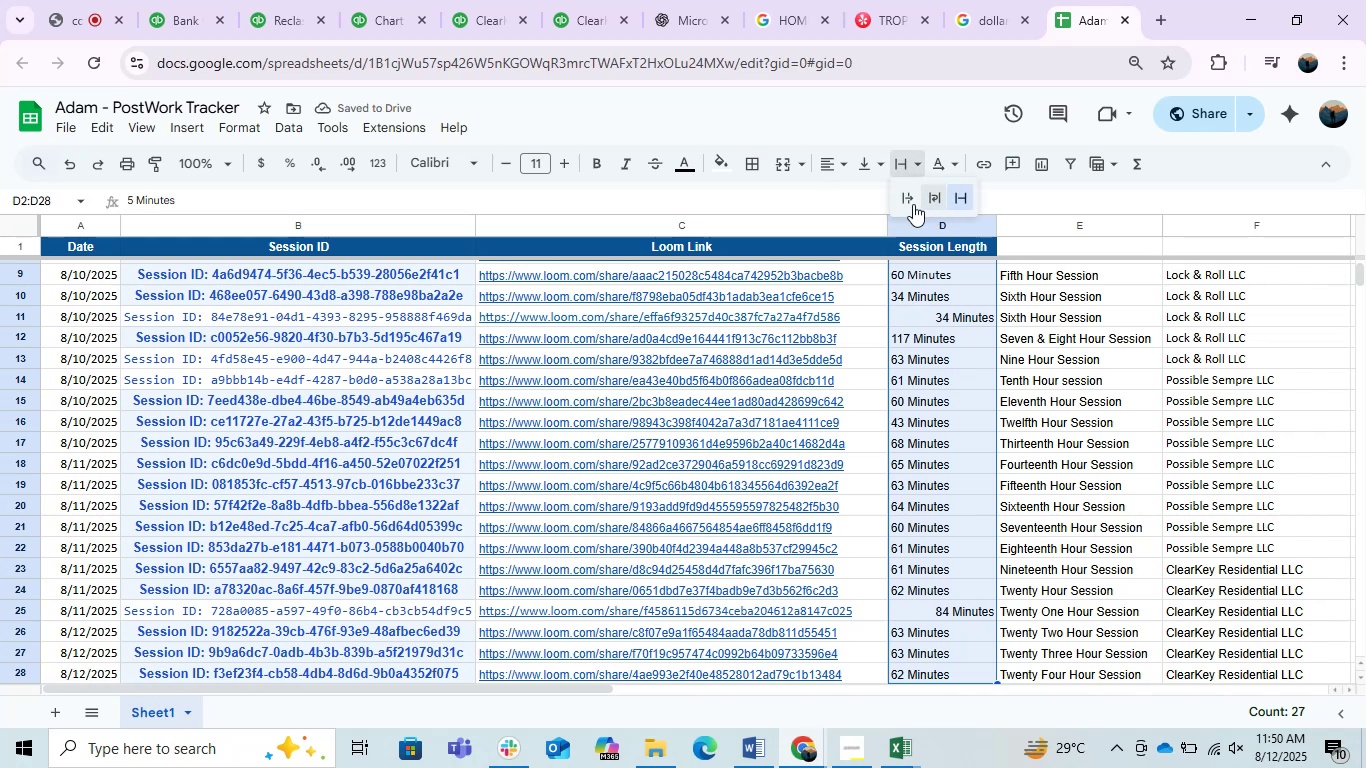 
left_click([907, 204])
 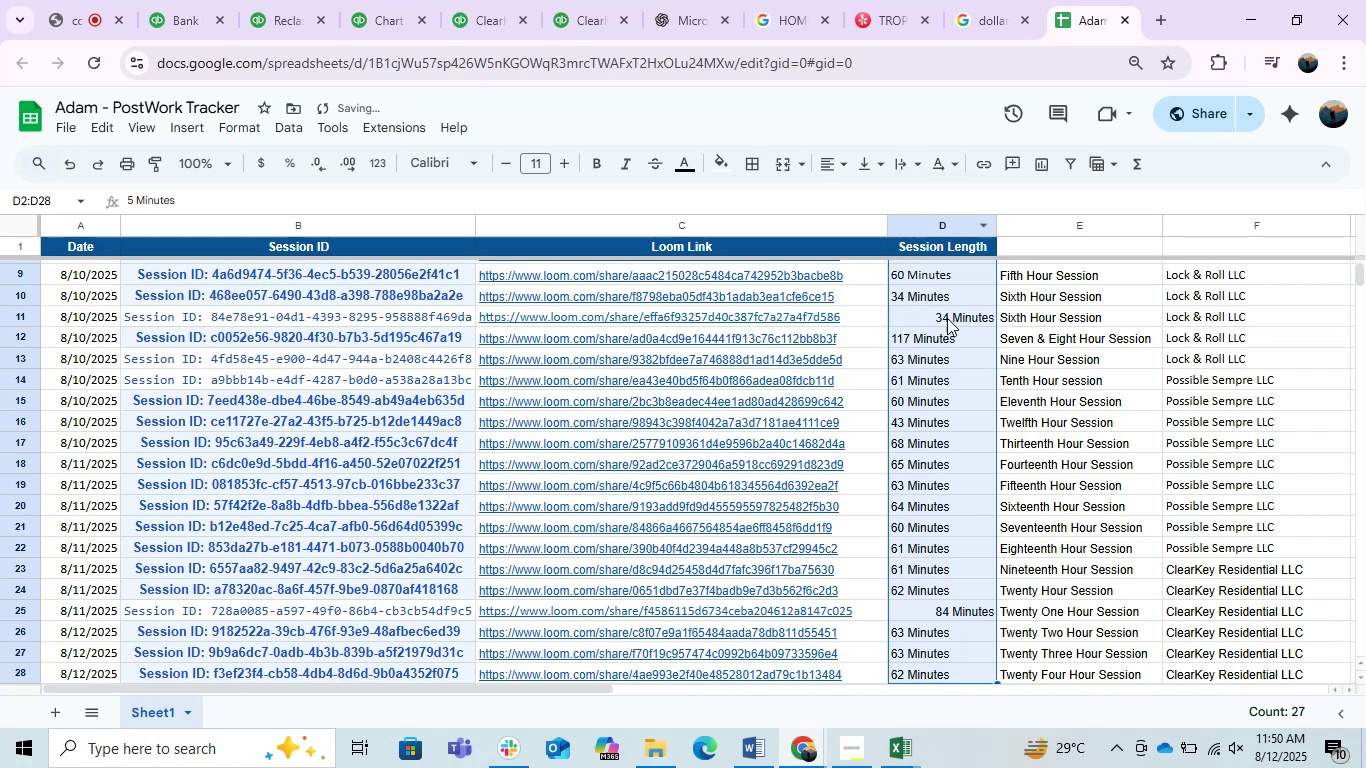 
left_click([940, 362])
 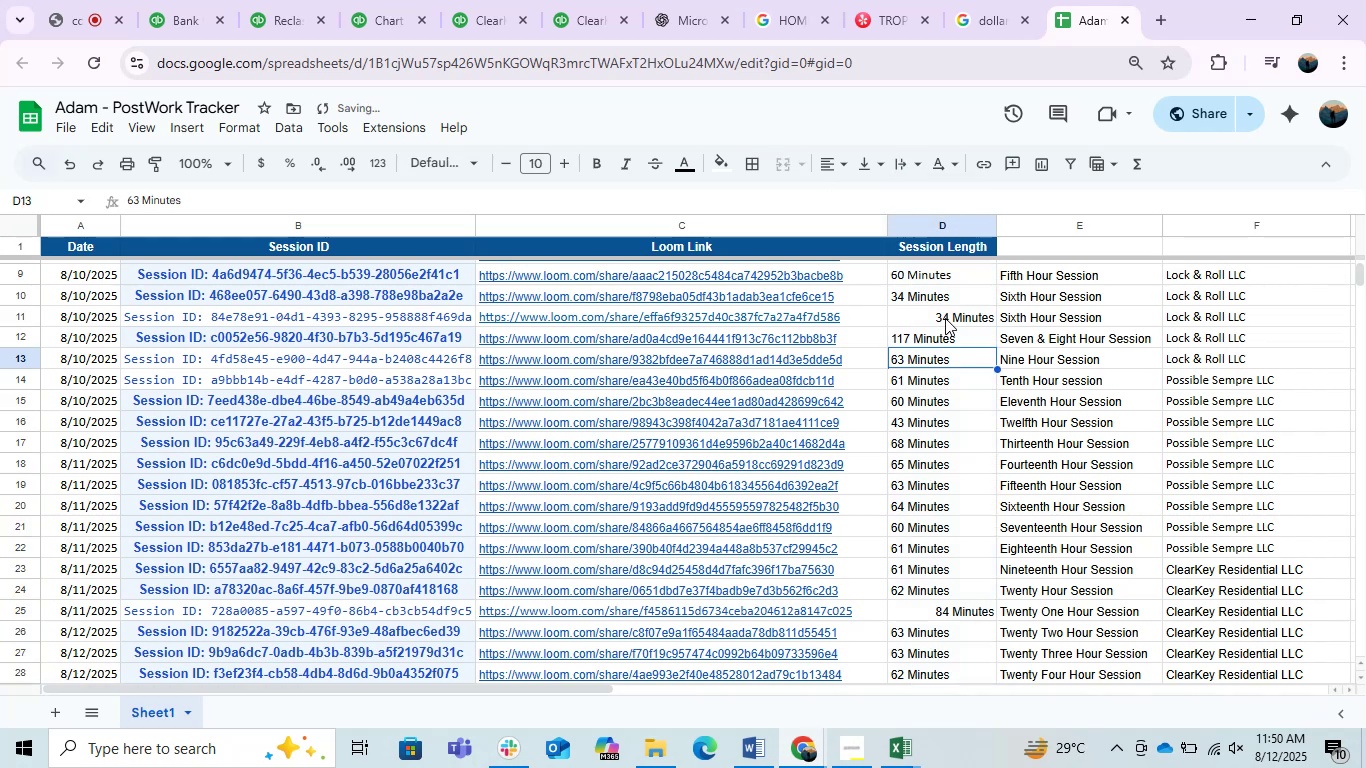 
left_click([945, 318])
 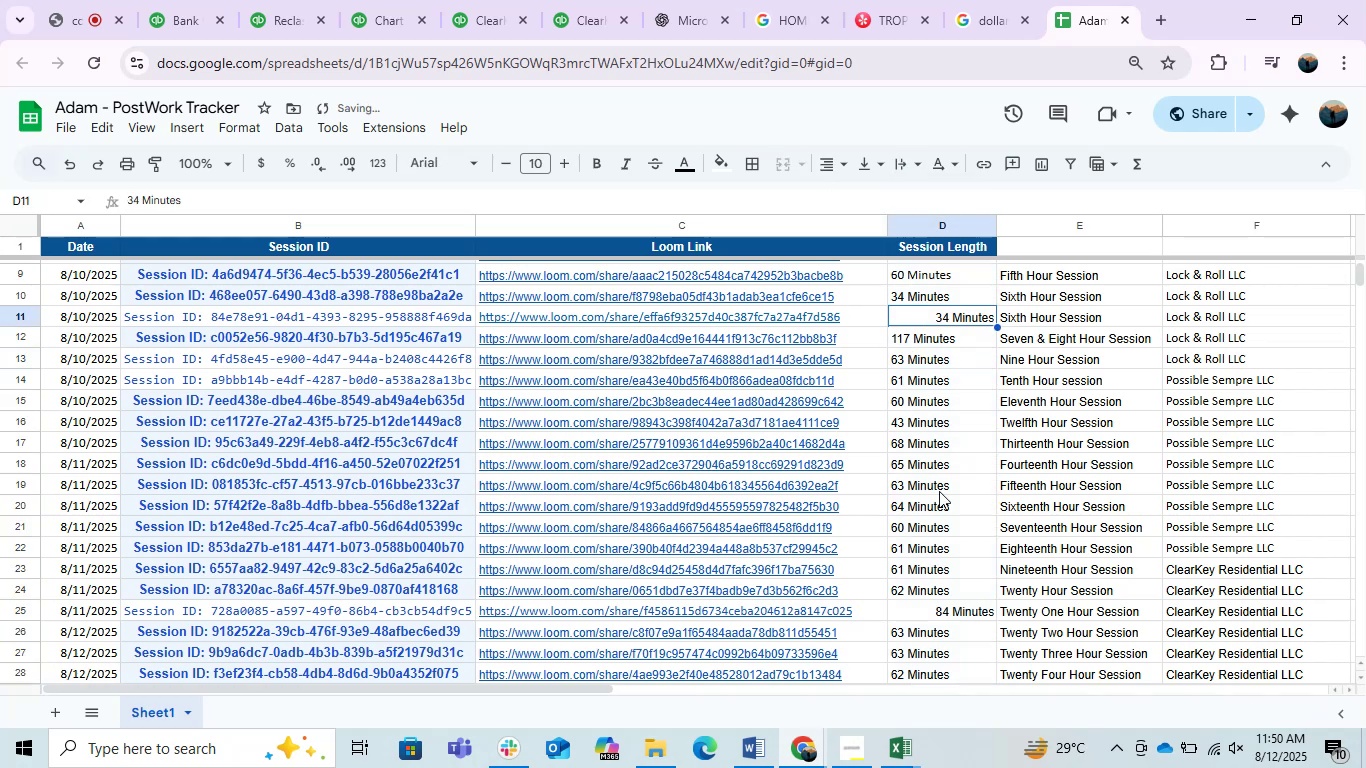 
scroll: coordinate [948, 555], scroll_direction: down, amount: 1.0
 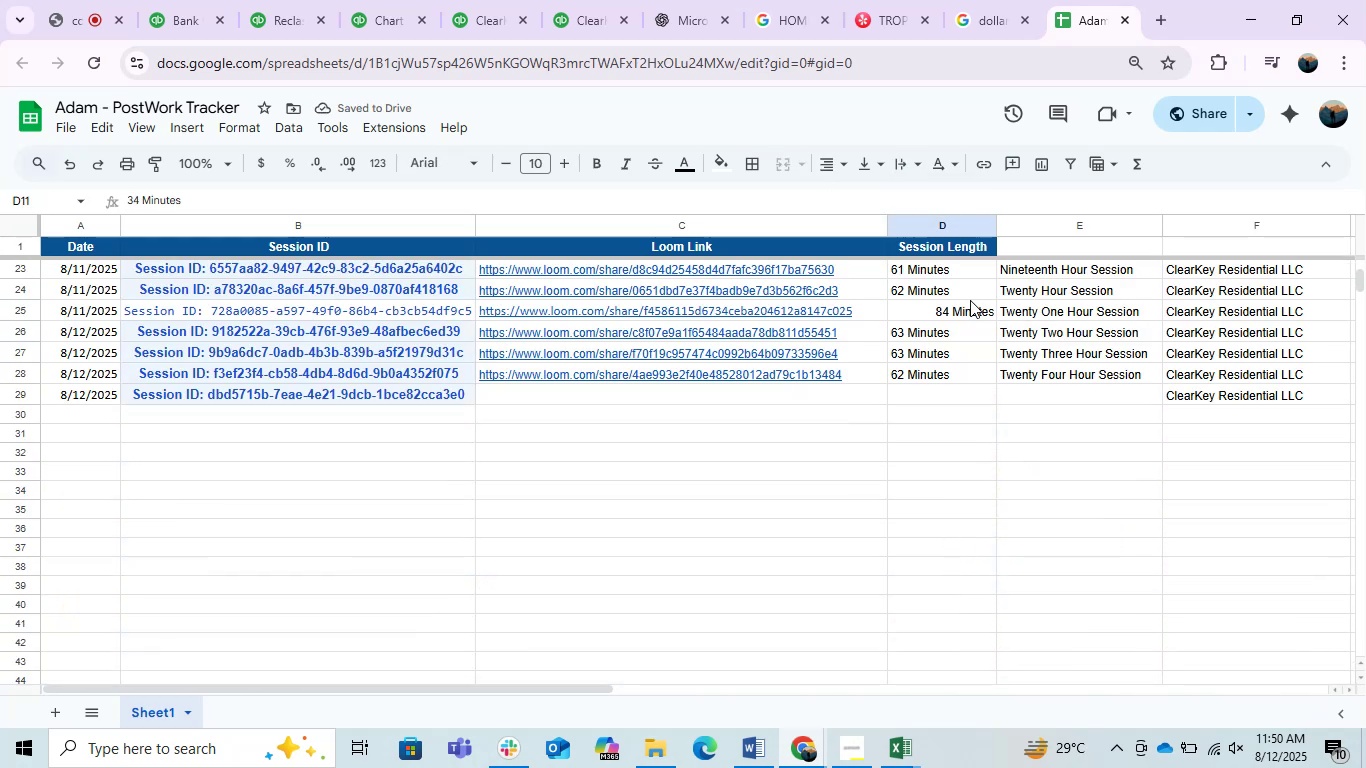 
left_click([964, 303])
 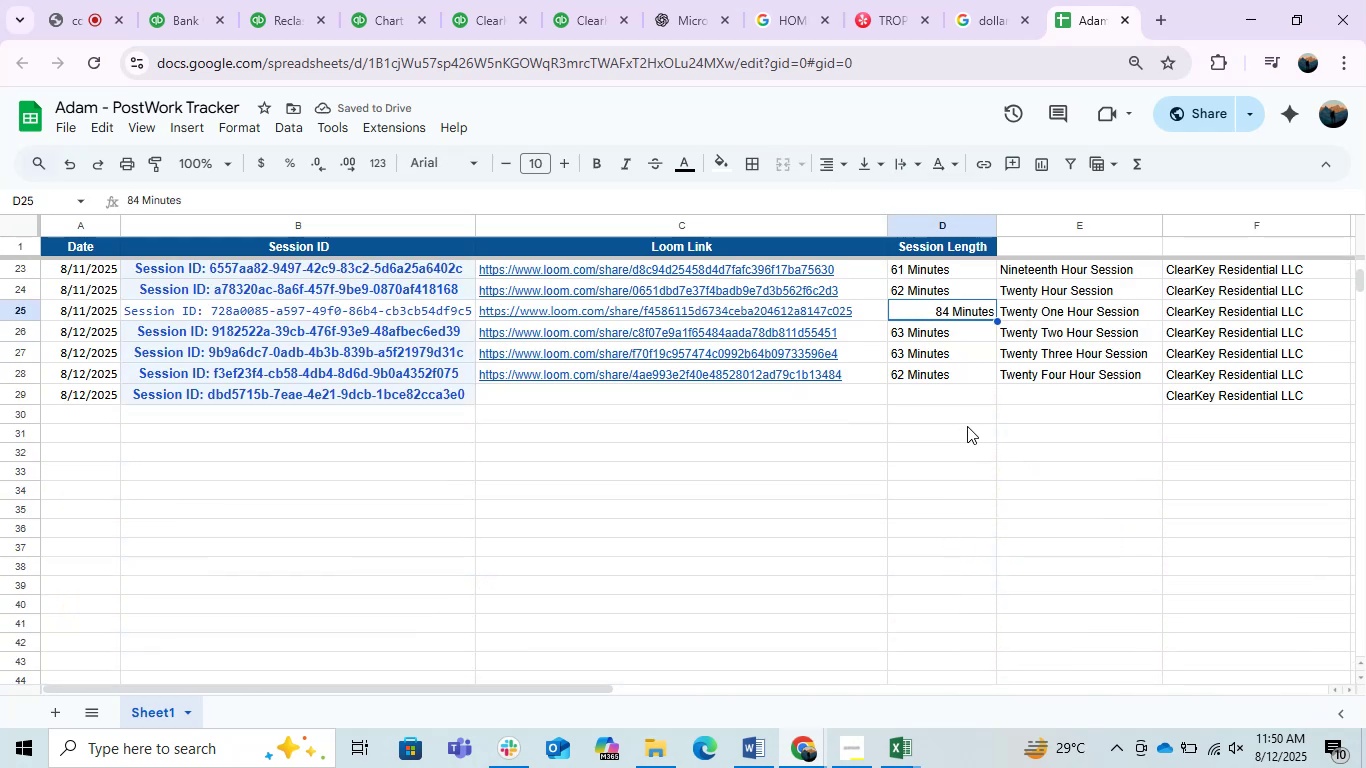 
scroll: coordinate [967, 426], scroll_direction: up, amount: 2.0
 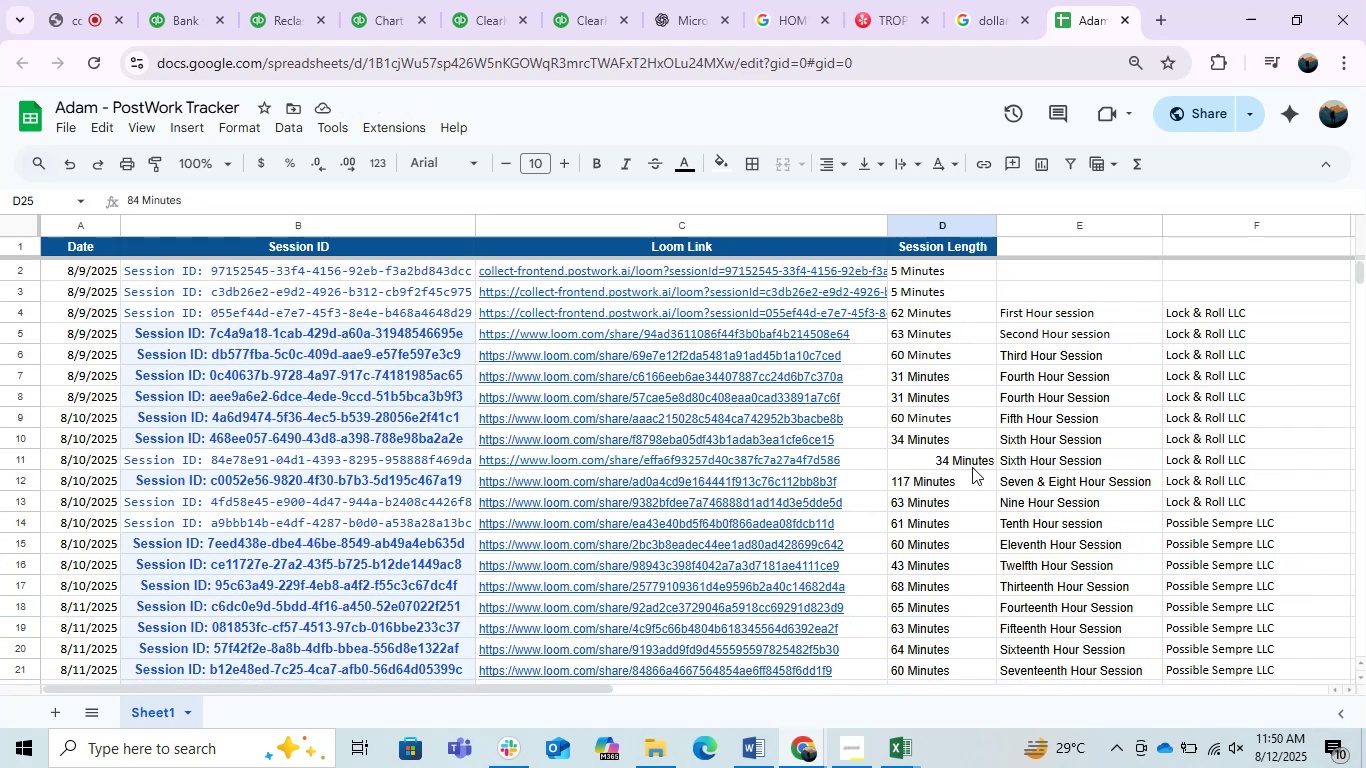 
left_click([972, 467])
 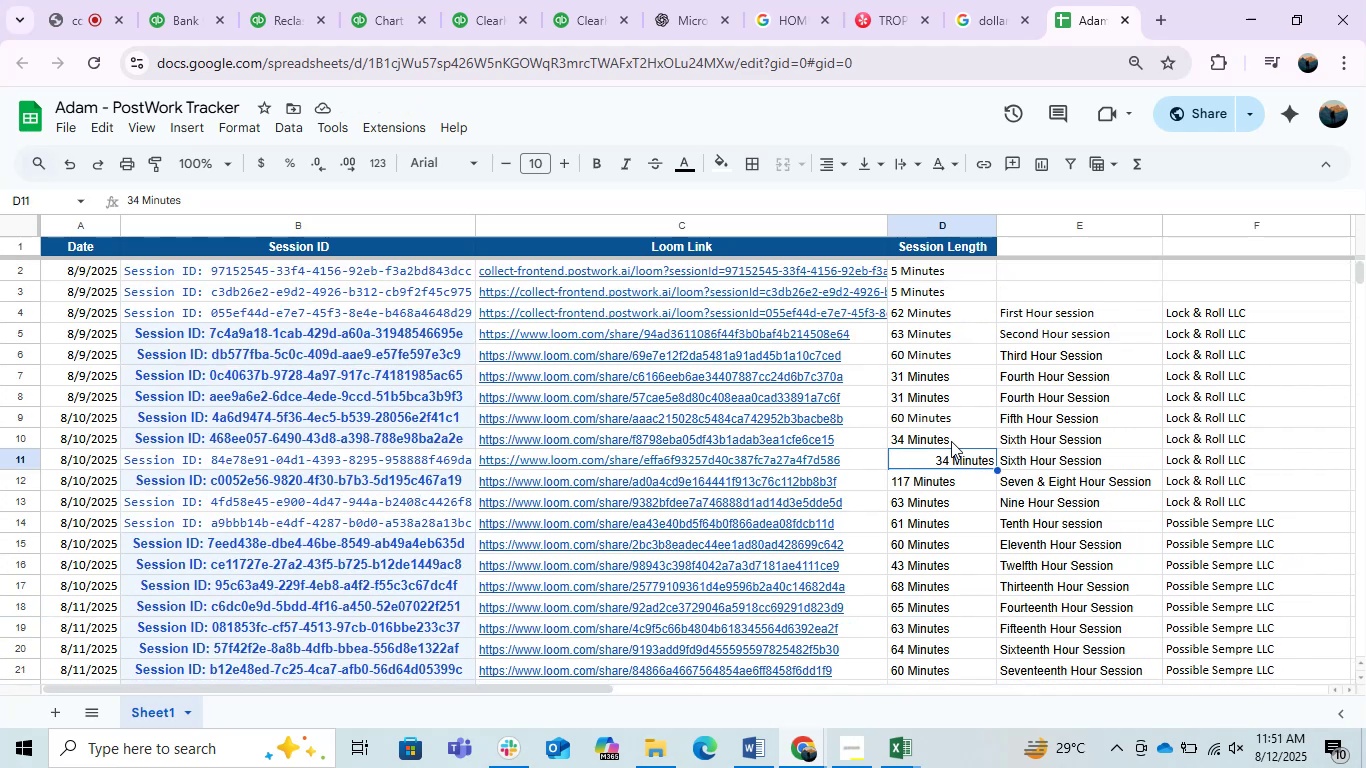 
left_click_drag(start_coordinate=[946, 434], to_coordinate=[944, 461])
 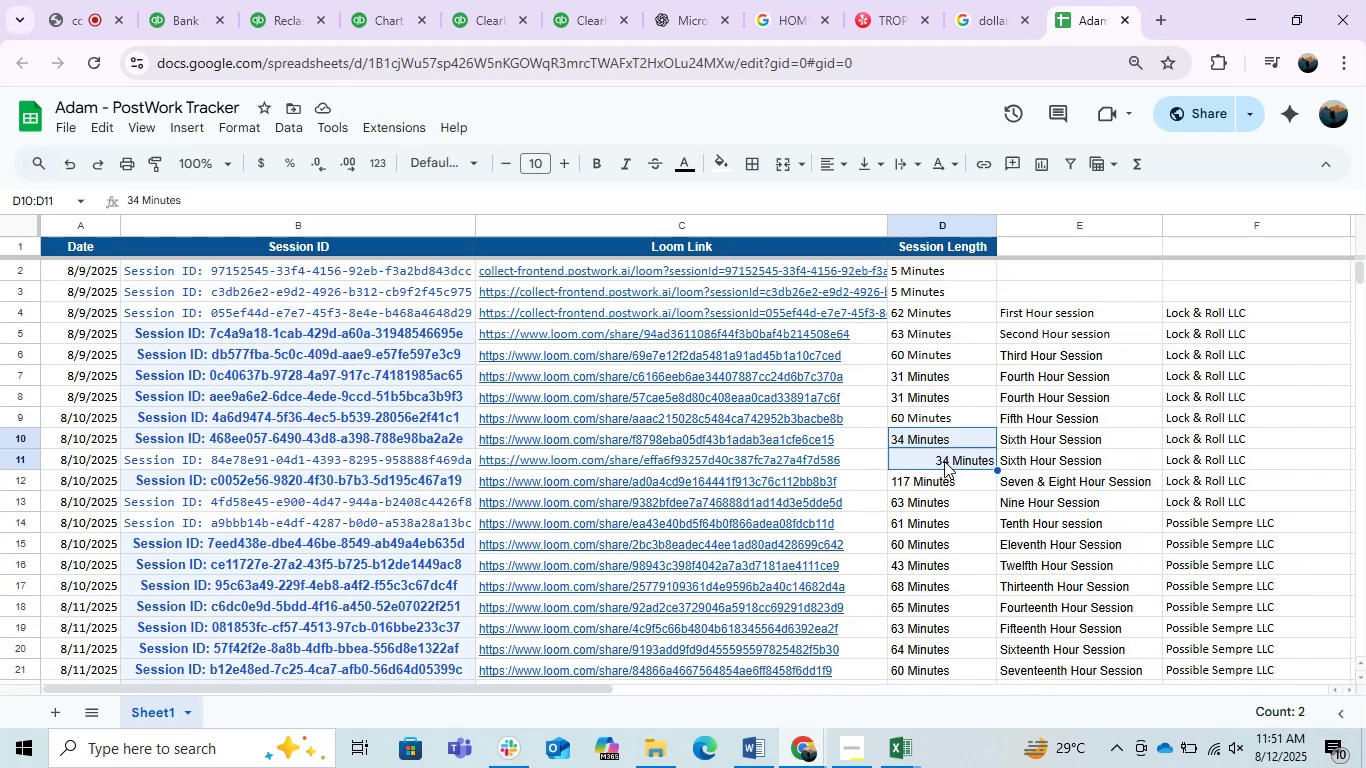 
key(Control+D)
 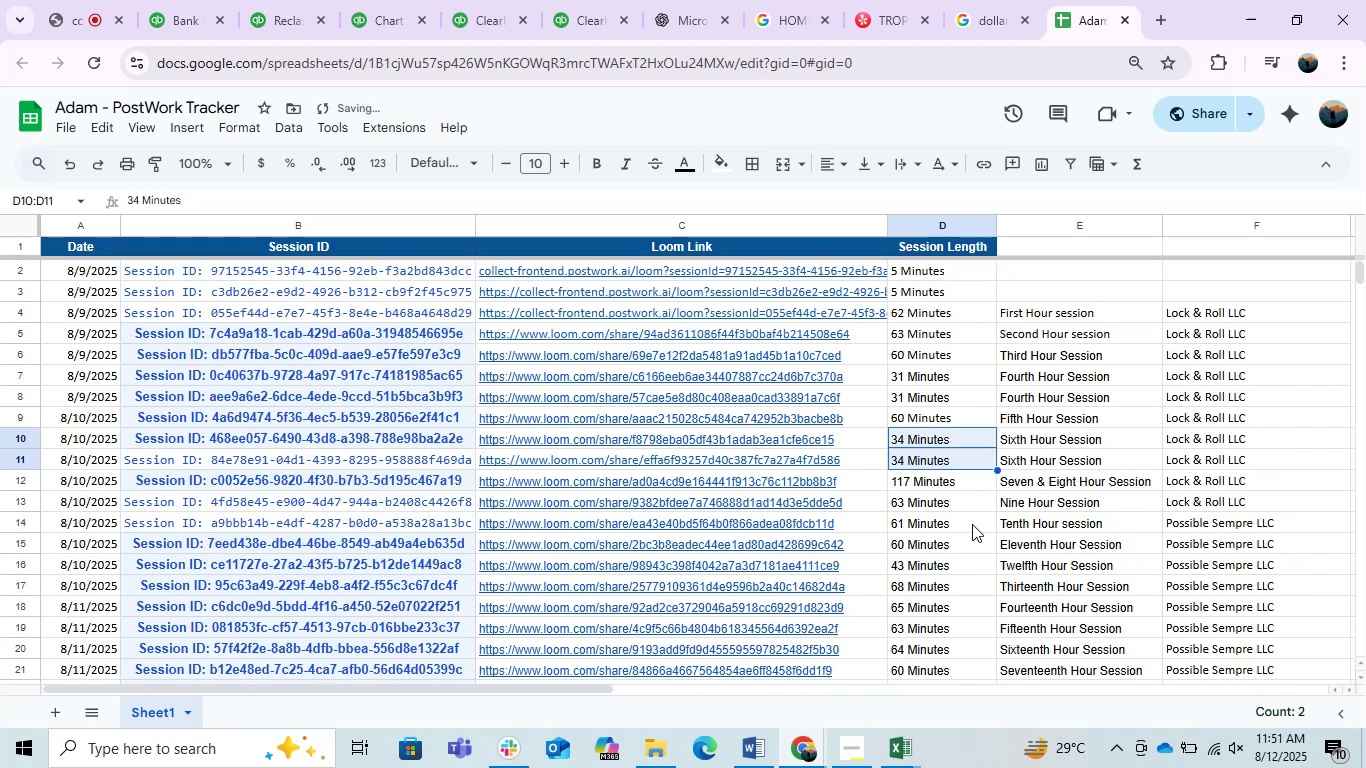 
scroll: coordinate [972, 524], scroll_direction: down, amount: 1.0
 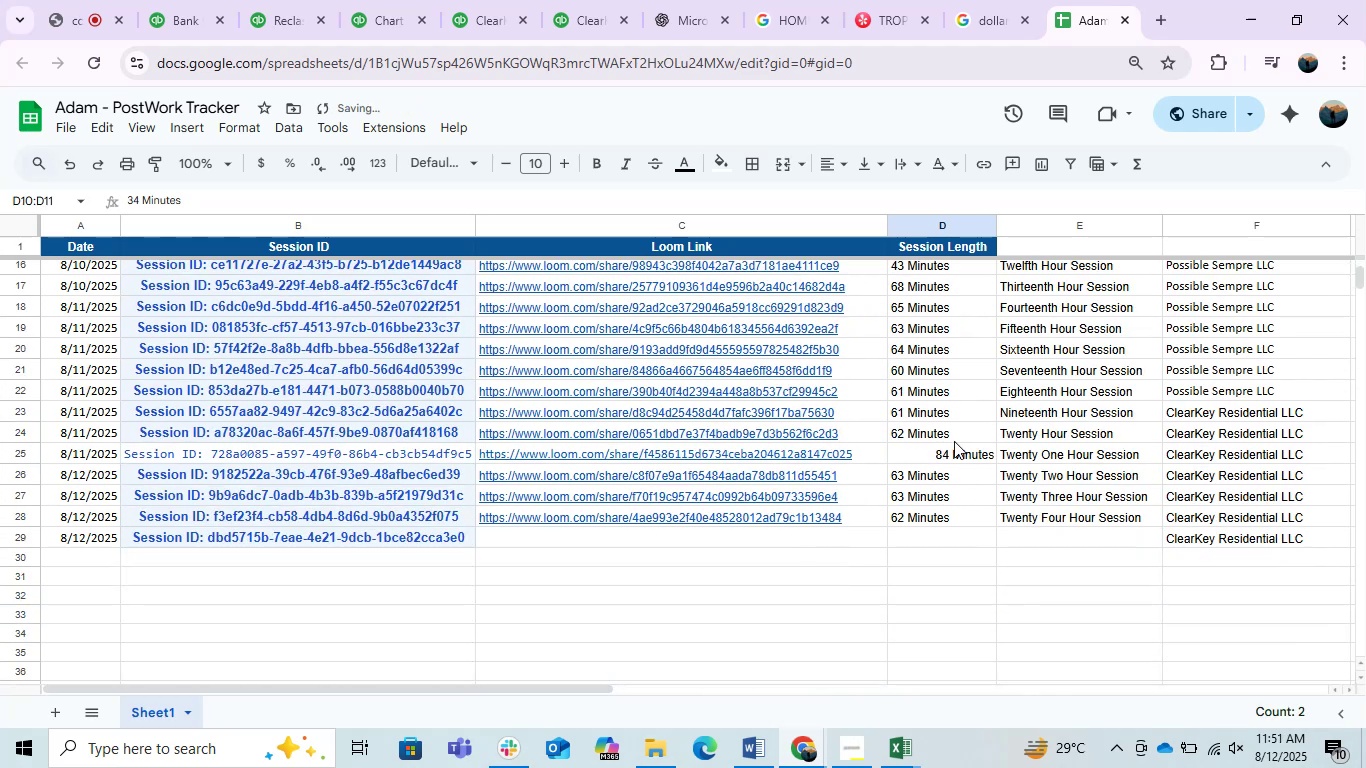 
left_click_drag(start_coordinate=[944, 427], to_coordinate=[942, 457])
 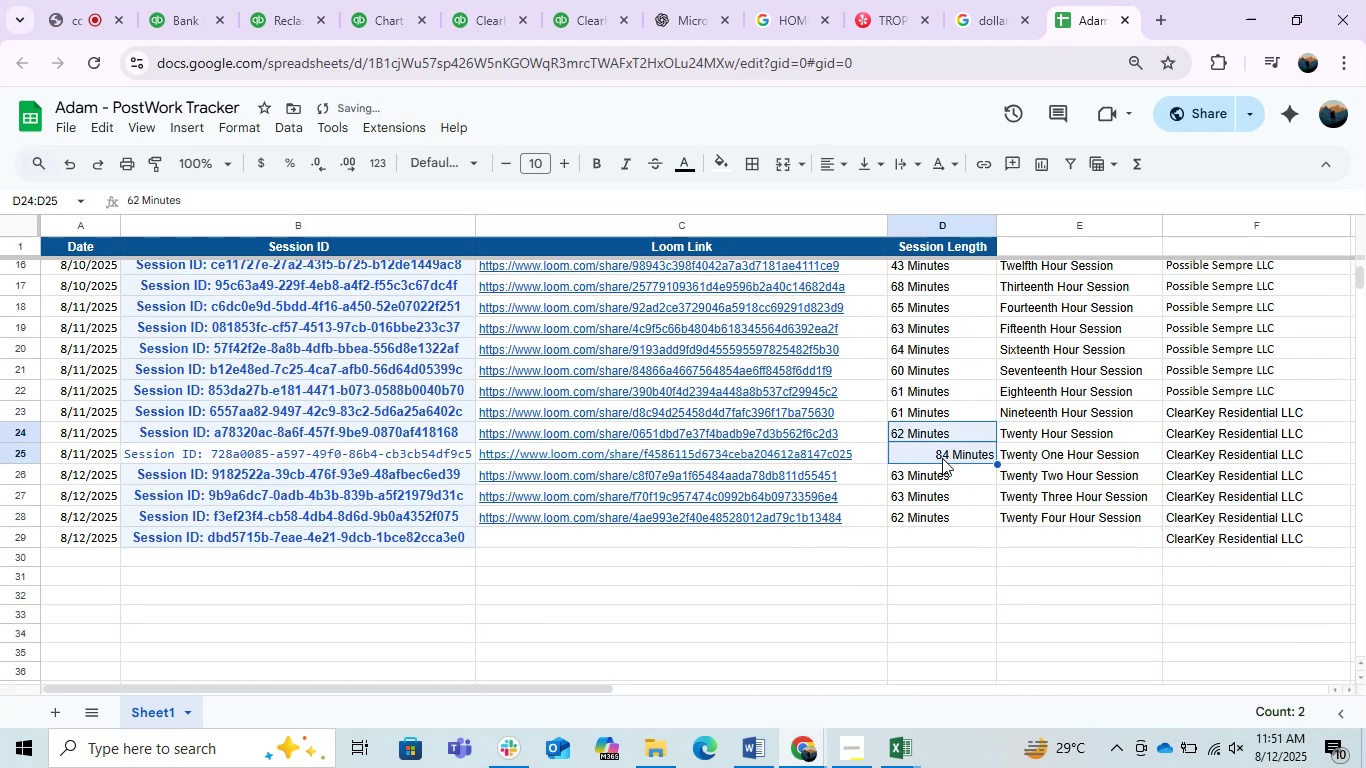 
key(Control+D)
 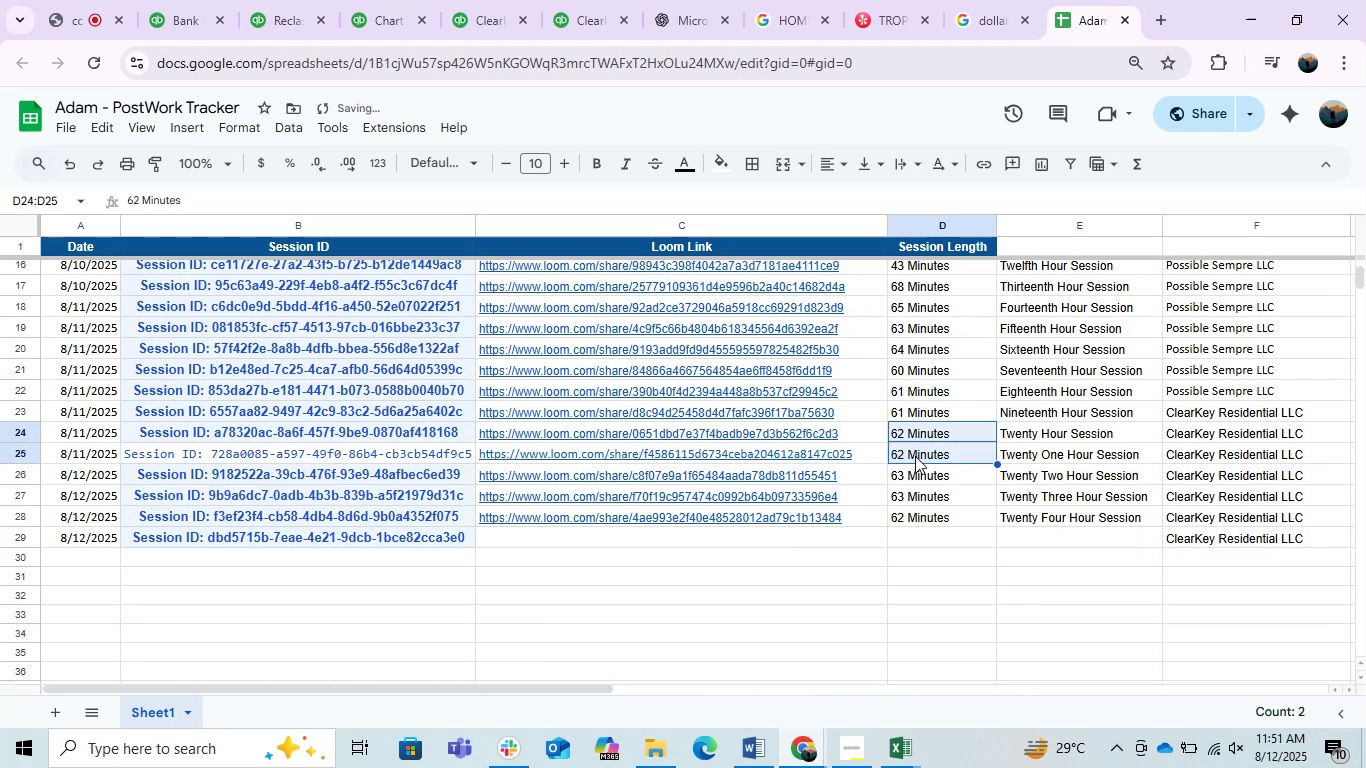 
double_click([915, 456])
 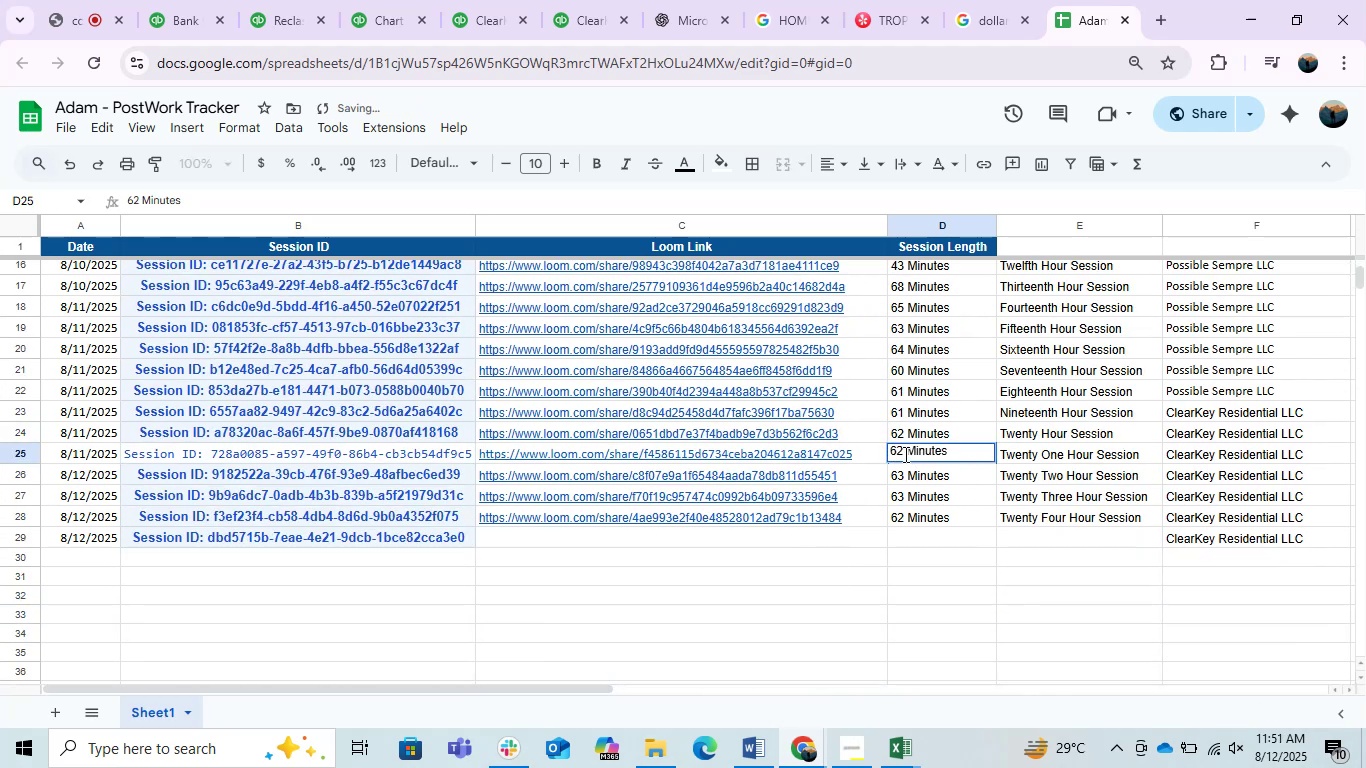 
left_click([904, 454])
 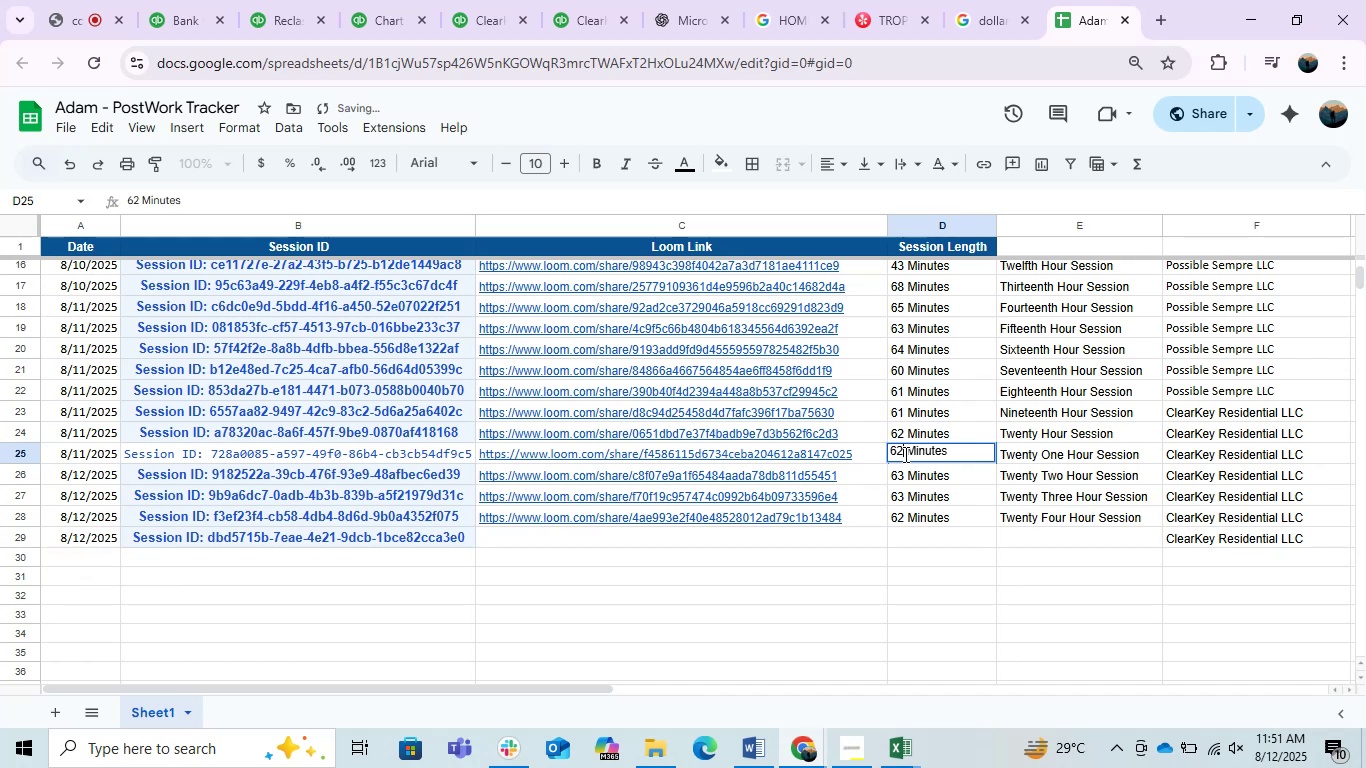 
key(Backspace)
 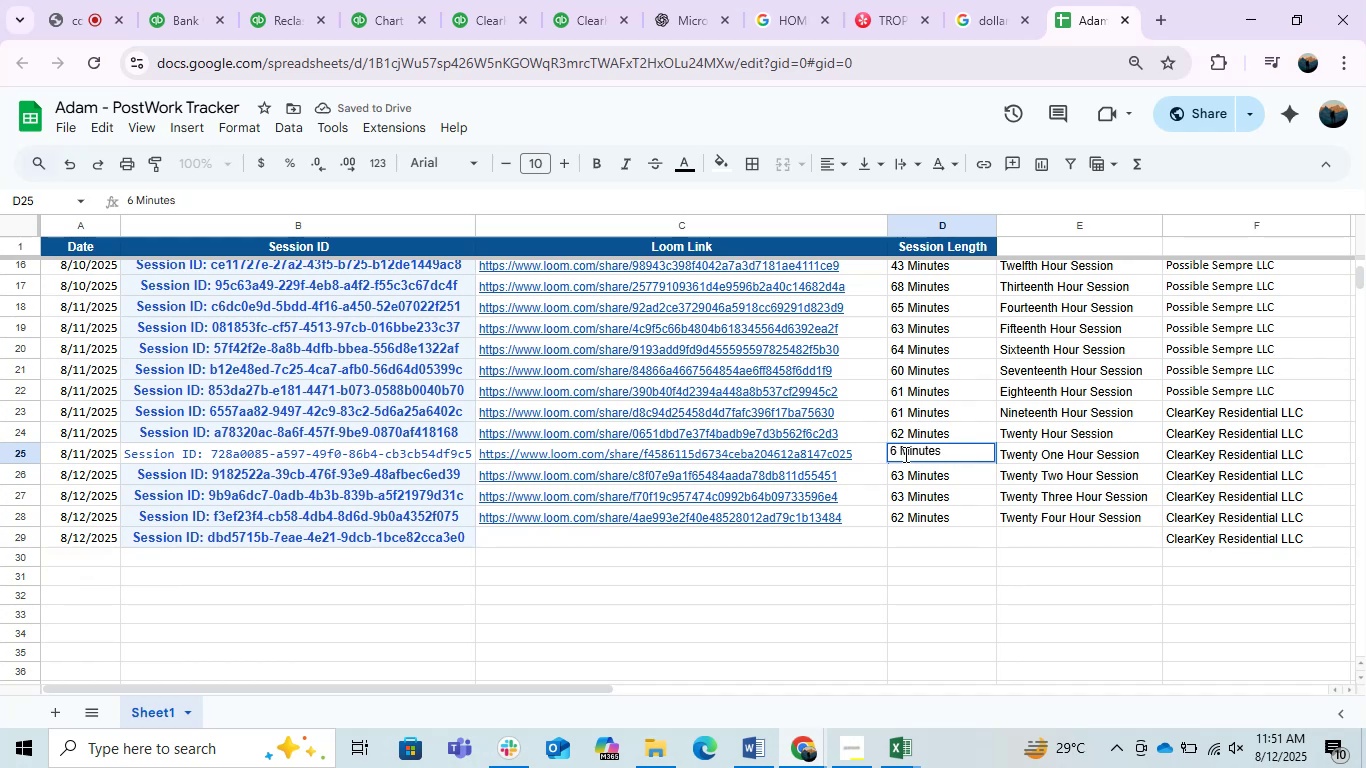 
key(Backspace)
 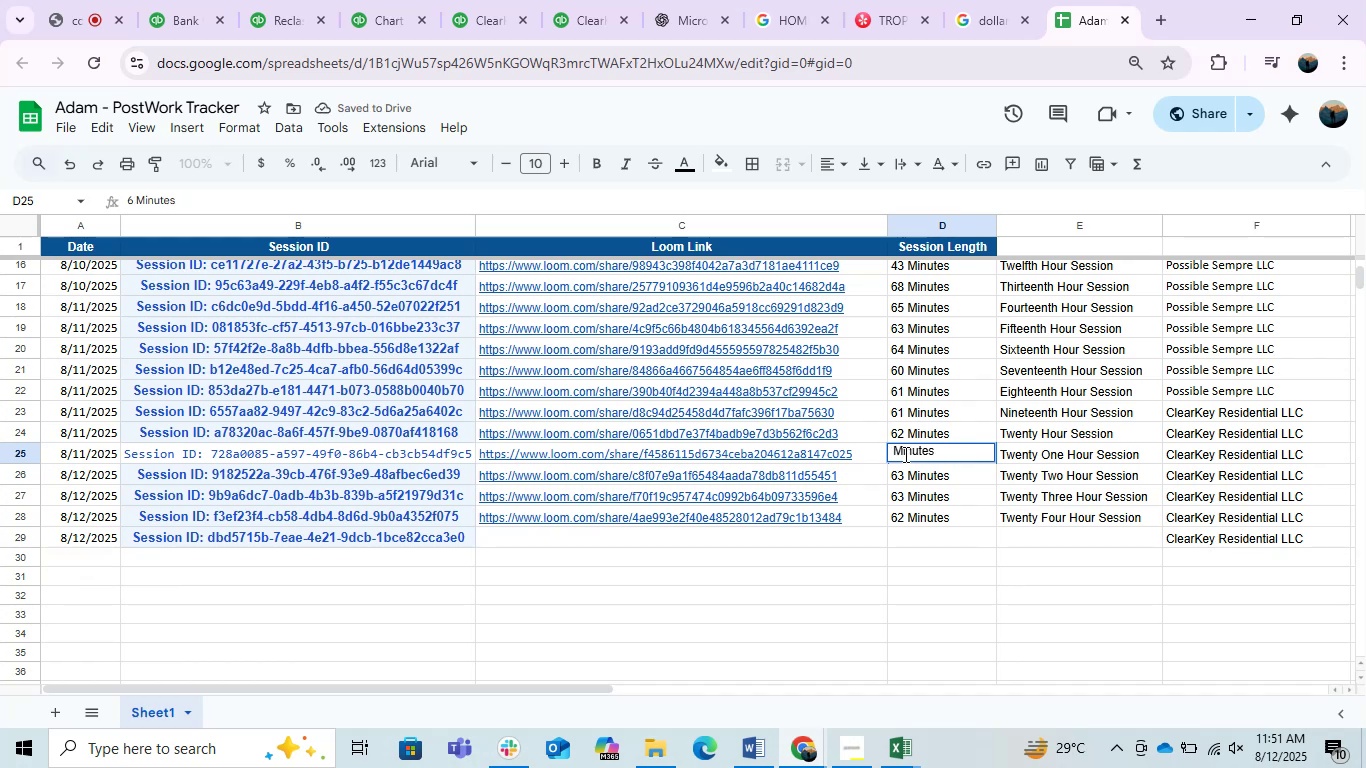 
key(Backspace)
 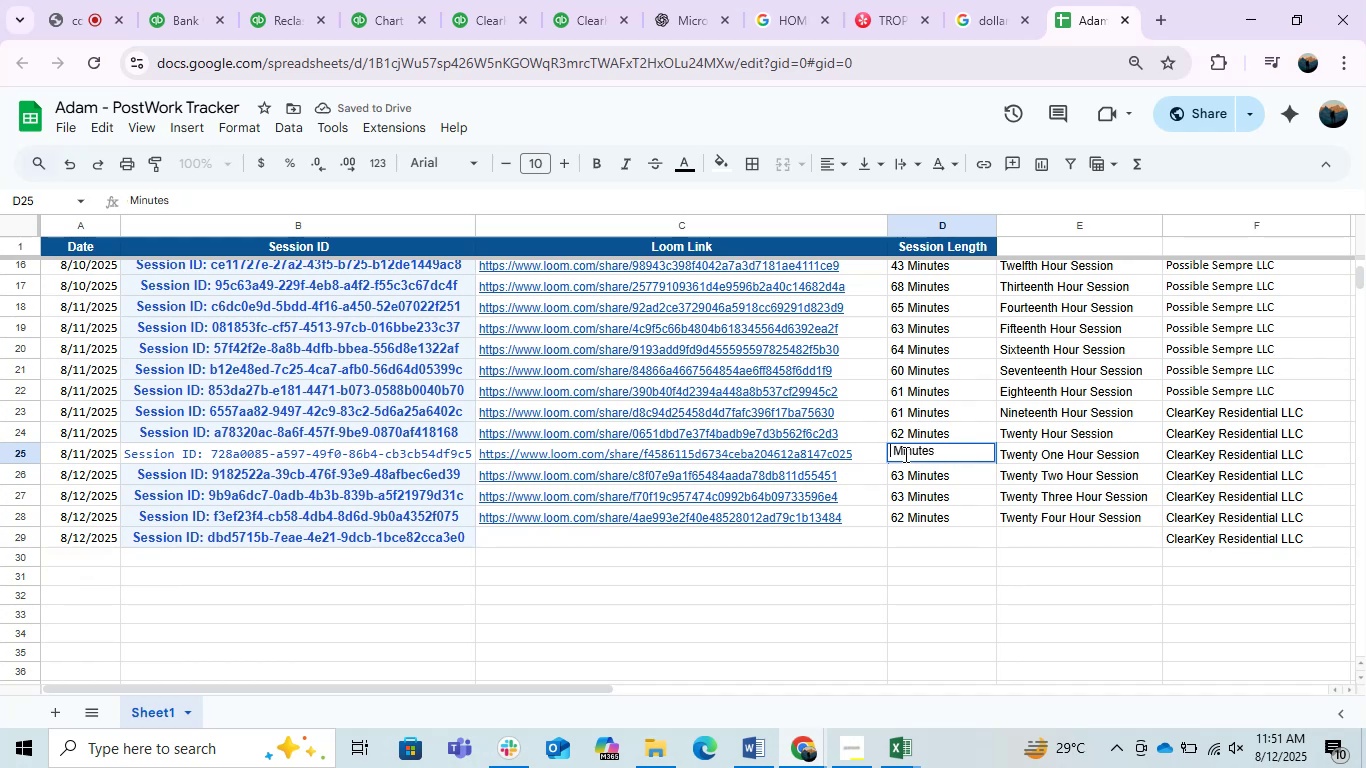 
key(Numpad8)
 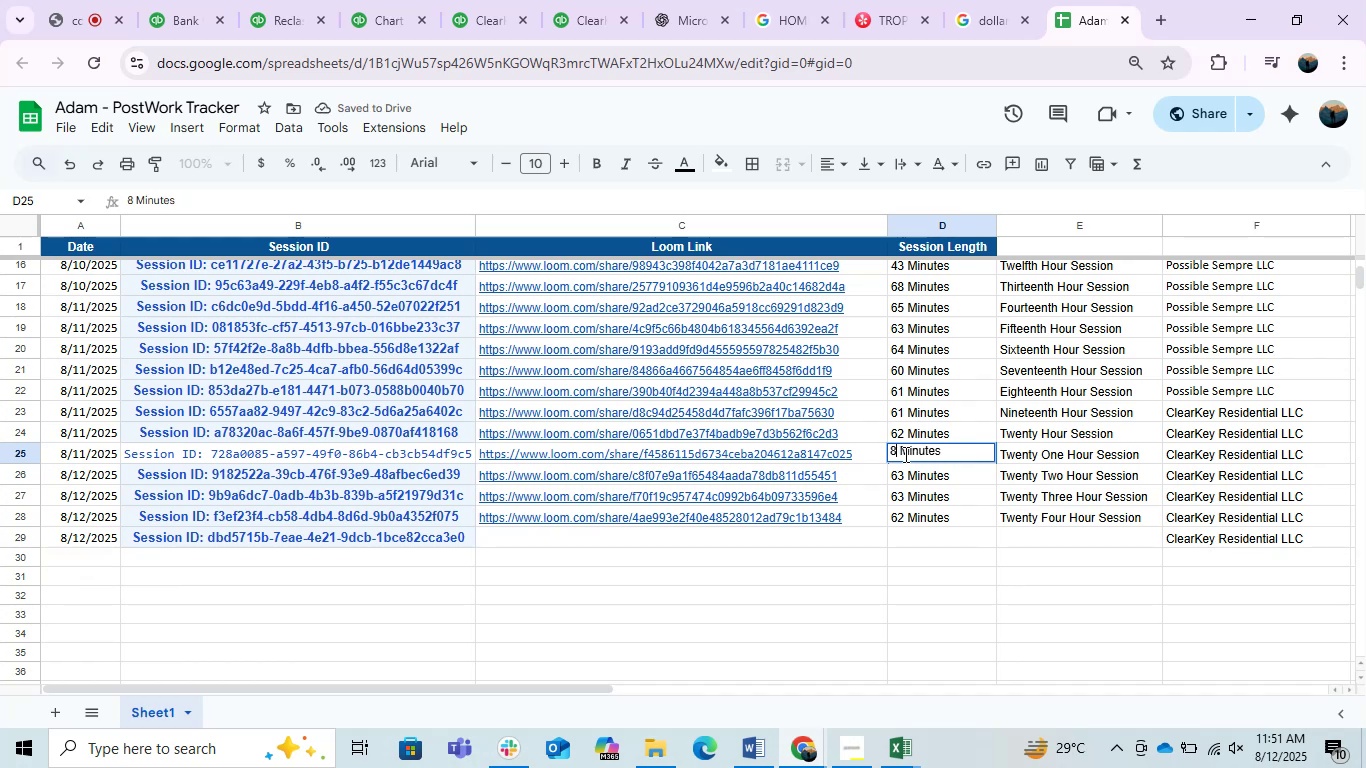 
key(Numpad4)
 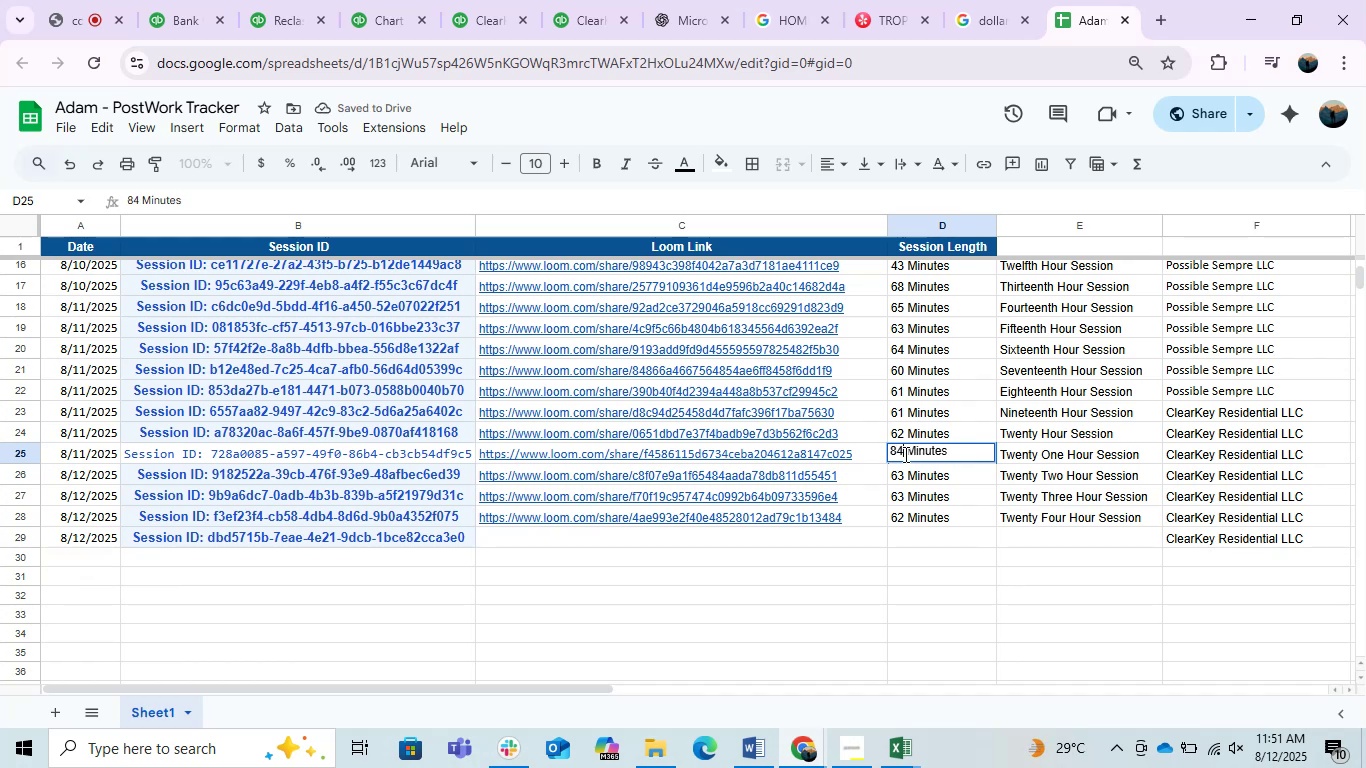 
key(Enter)
 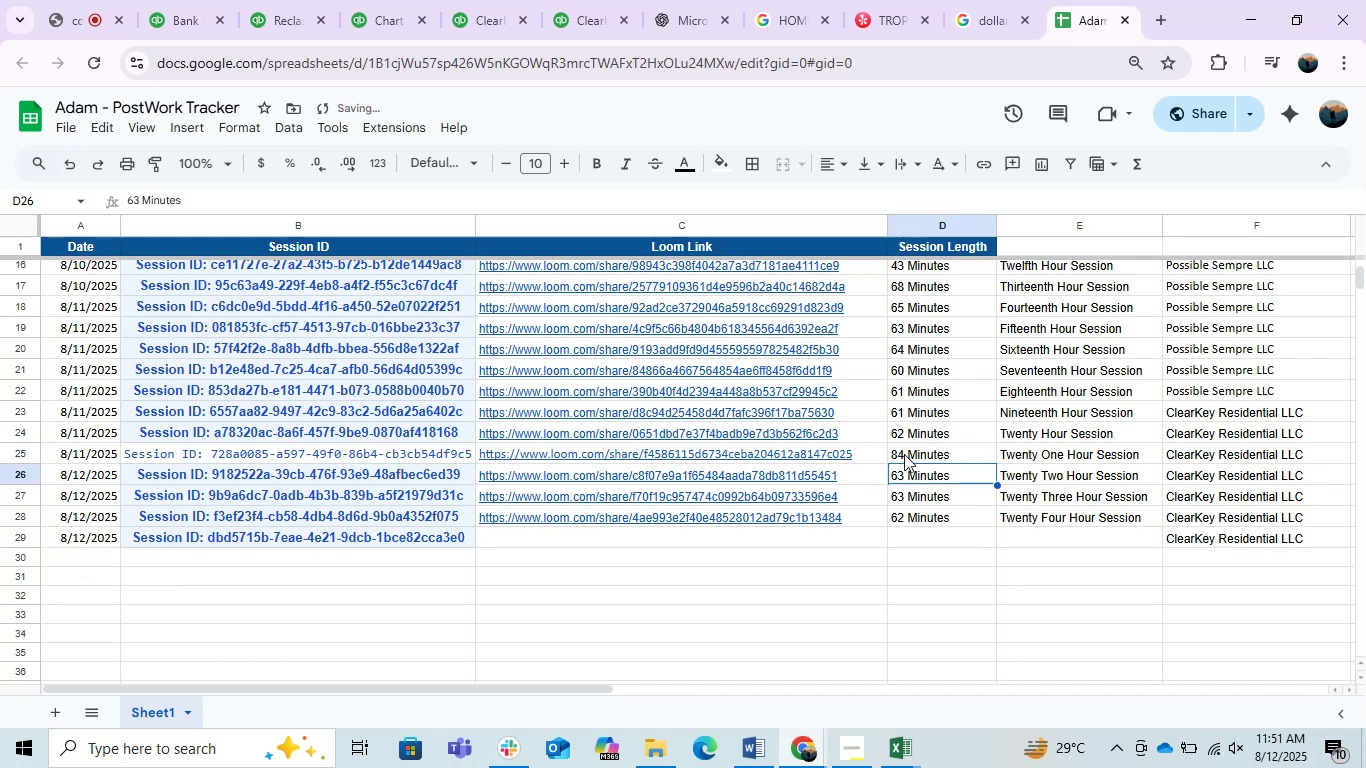 
key(ArrowUp)
 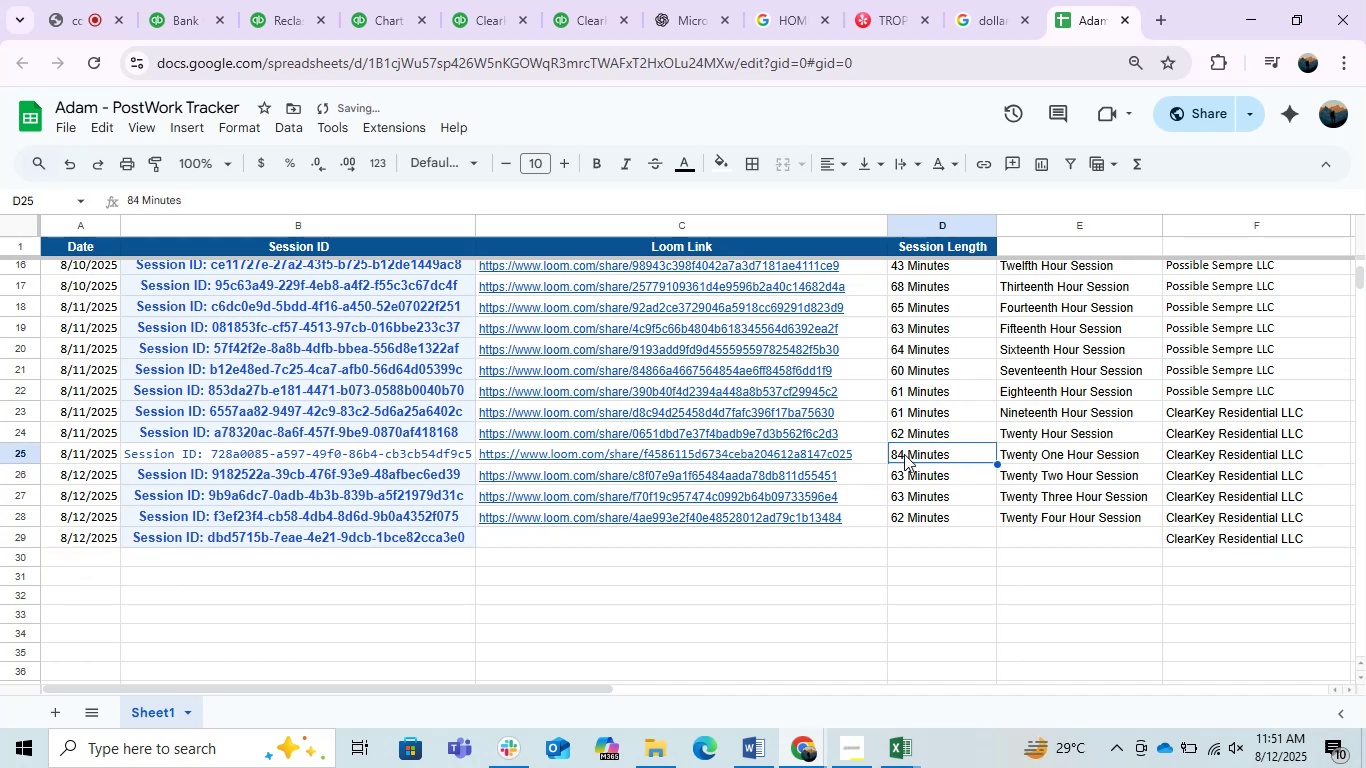 
key(Control+ControlLeft)
 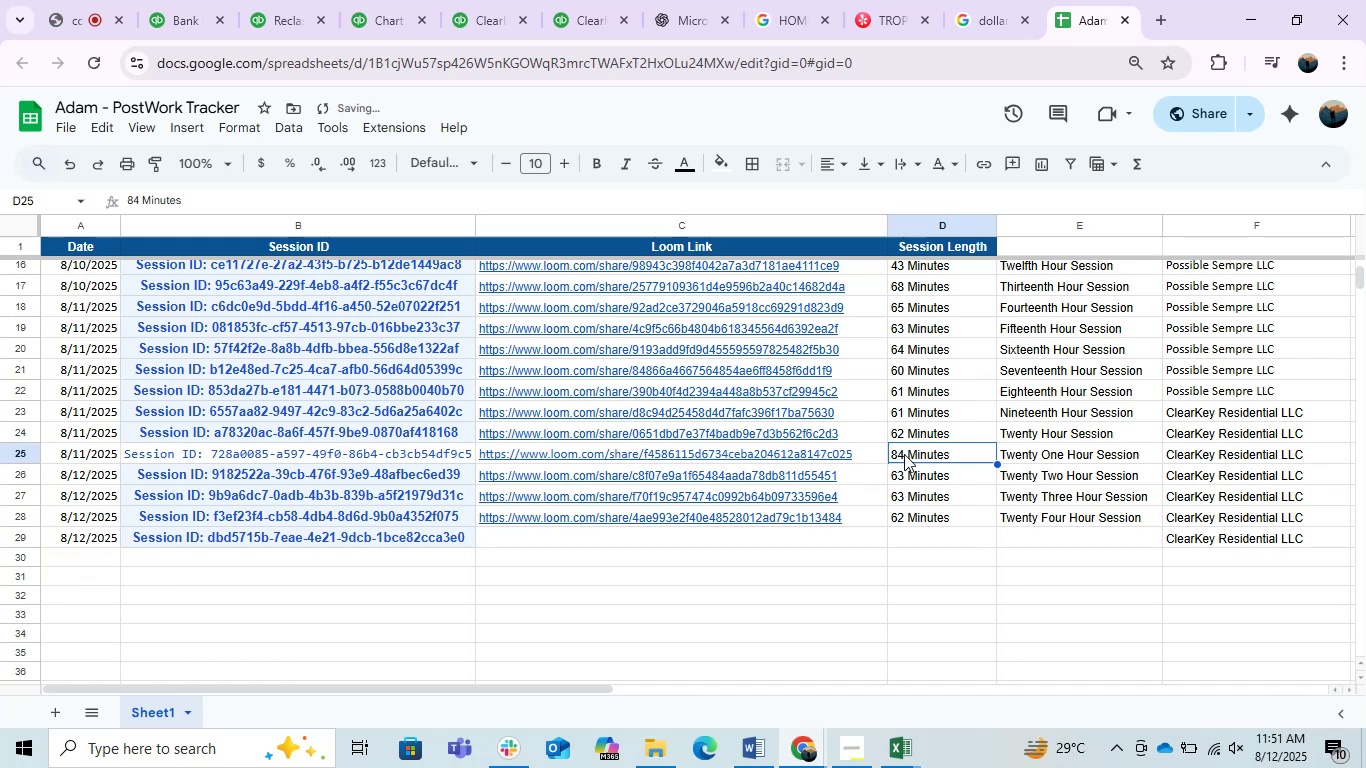 
key(Control+ArrowUp)
 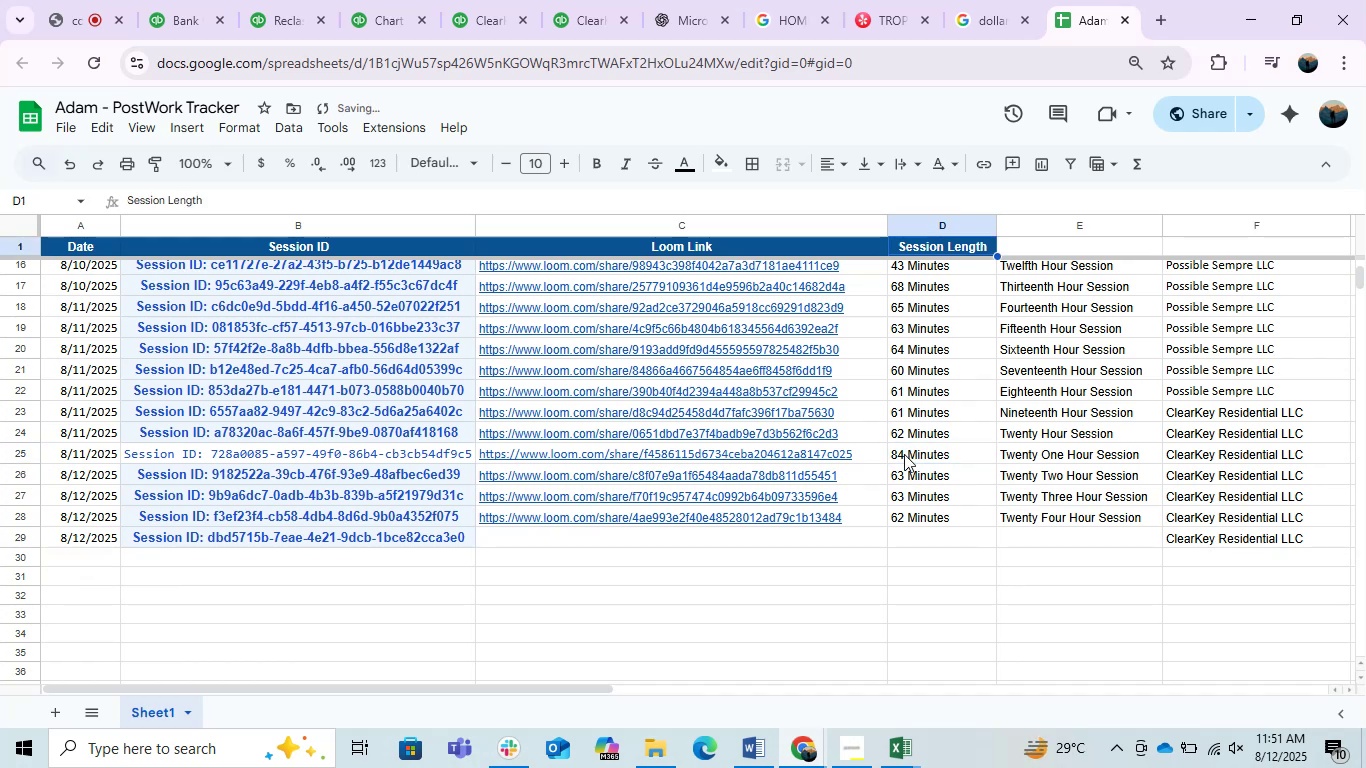 
key(ArrowDown)
 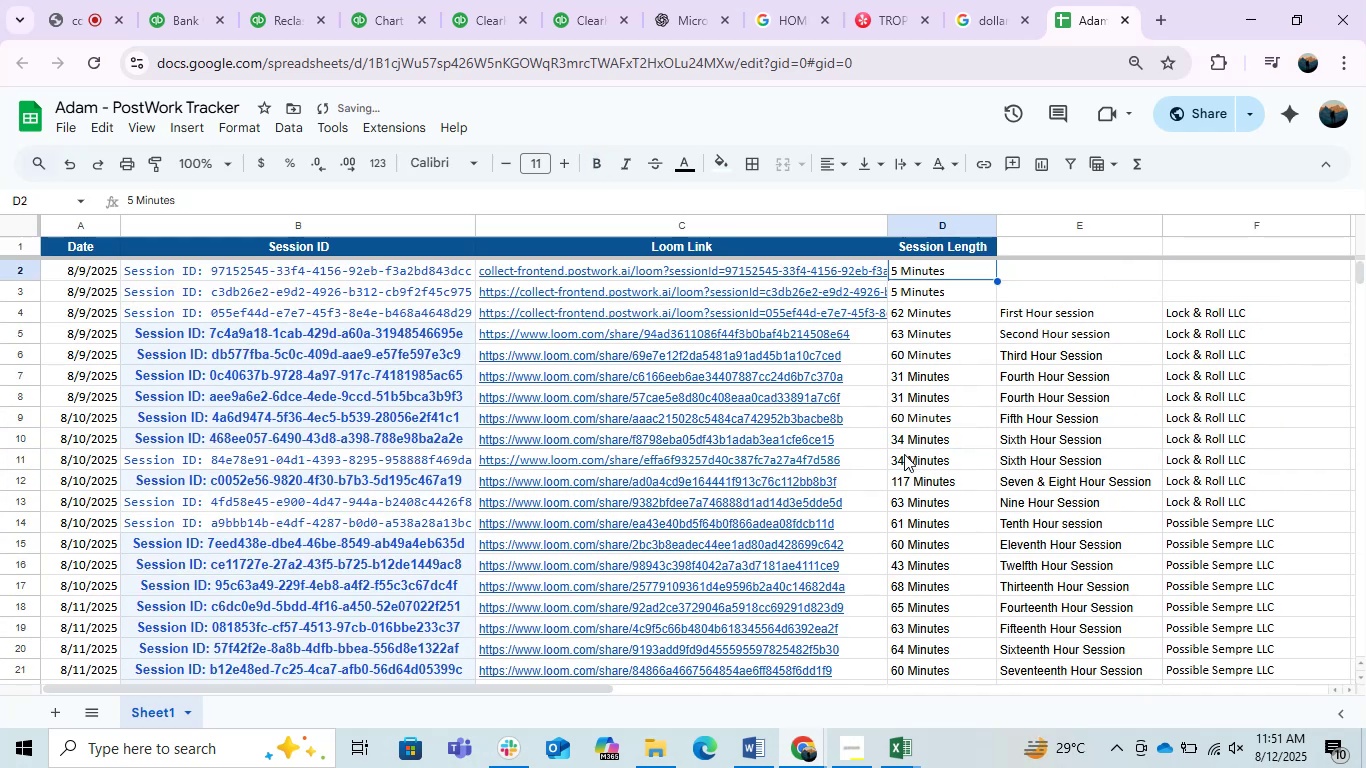 
key(ArrowDown)
 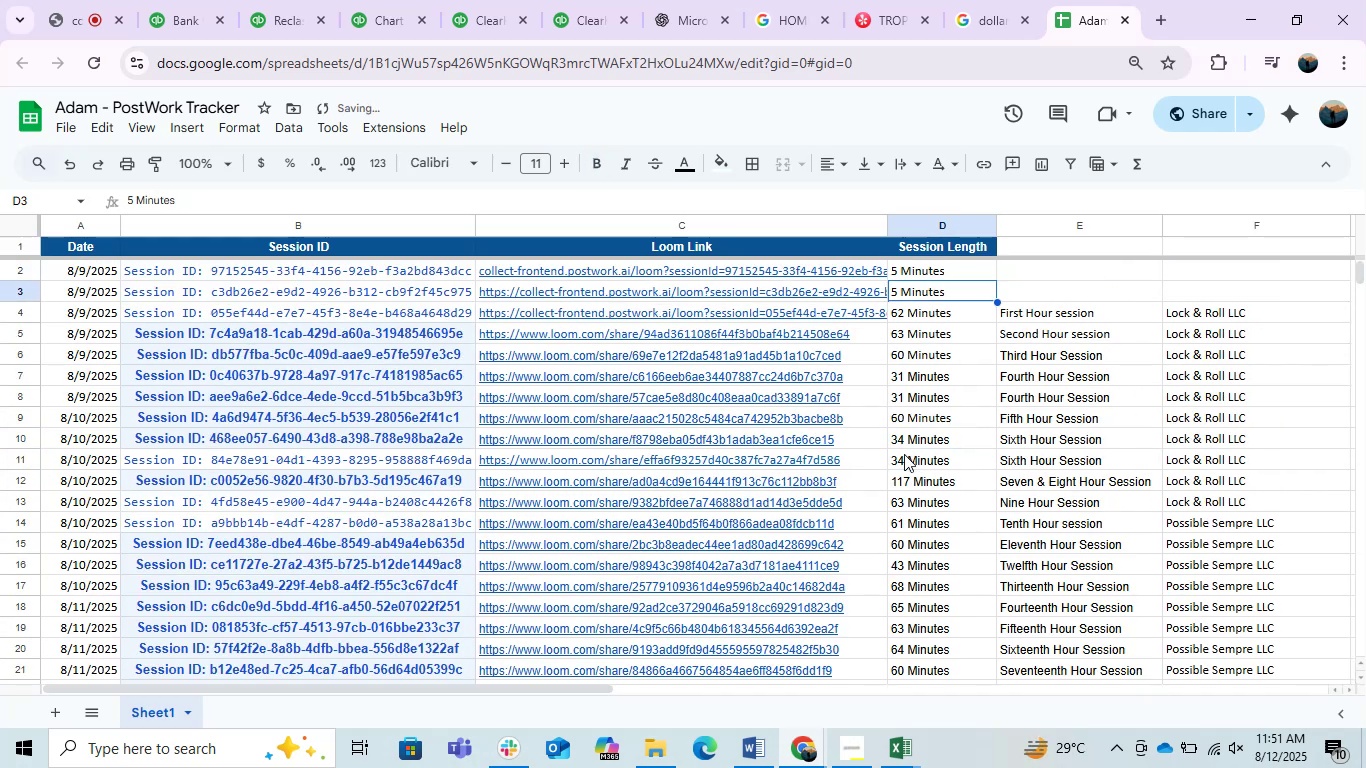 
key(ArrowDown)
 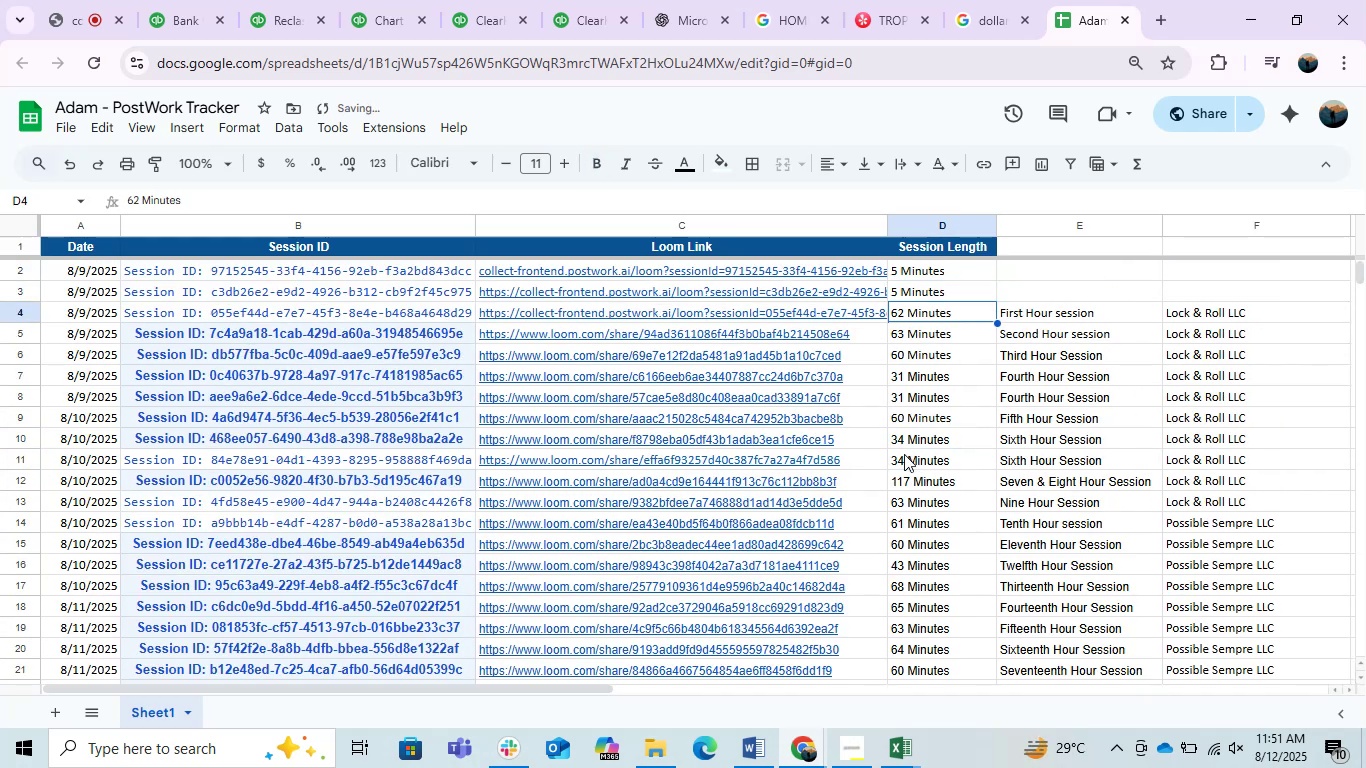 
key(Control+ControlLeft)
 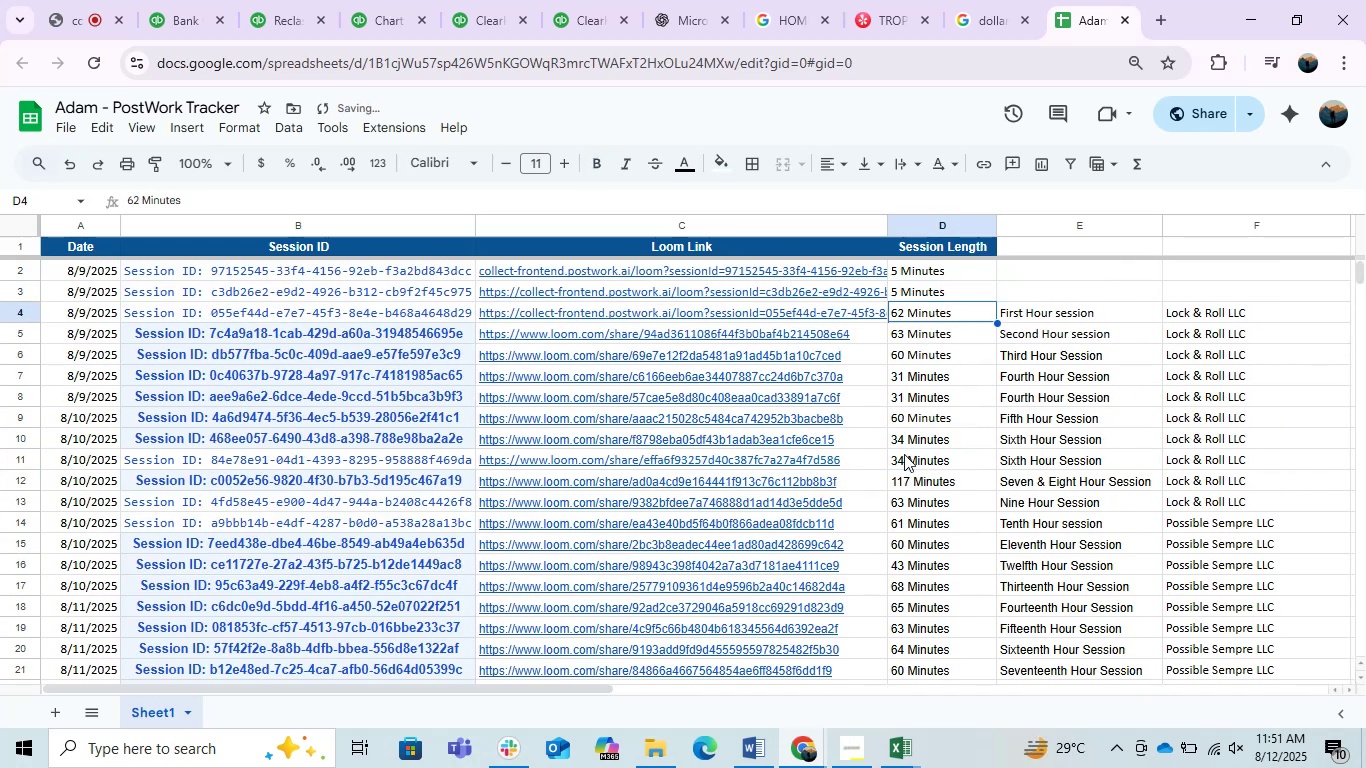 
key(Control+ArrowDown)
 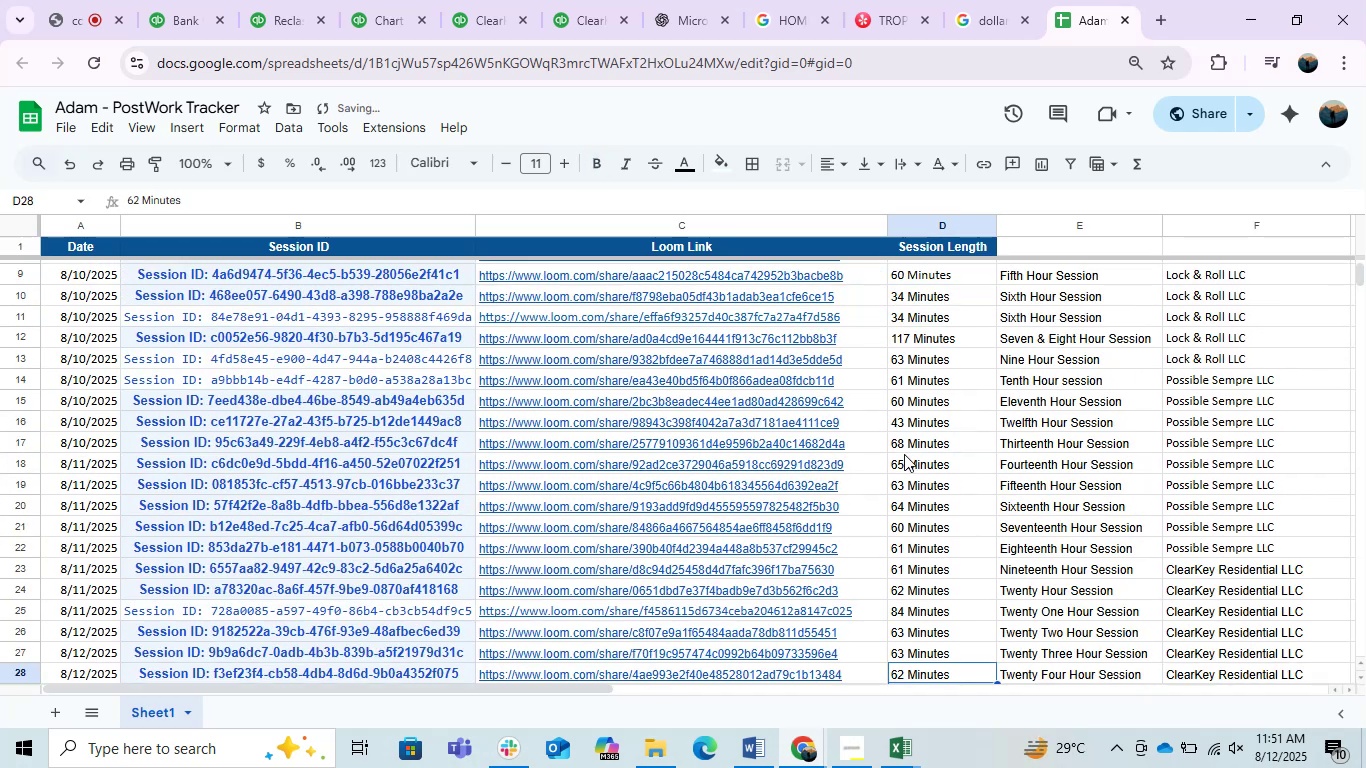 
key(ArrowDown)
 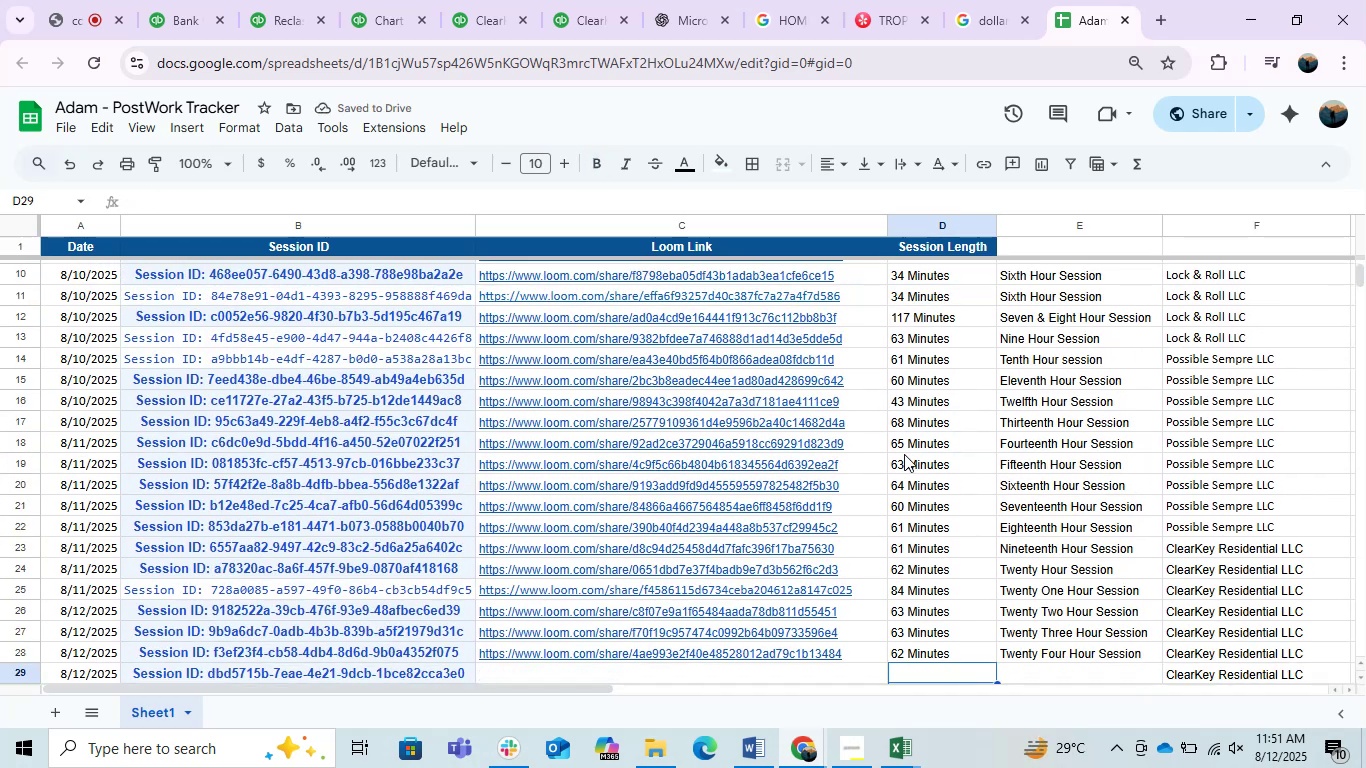 
key(ArrowDown)
 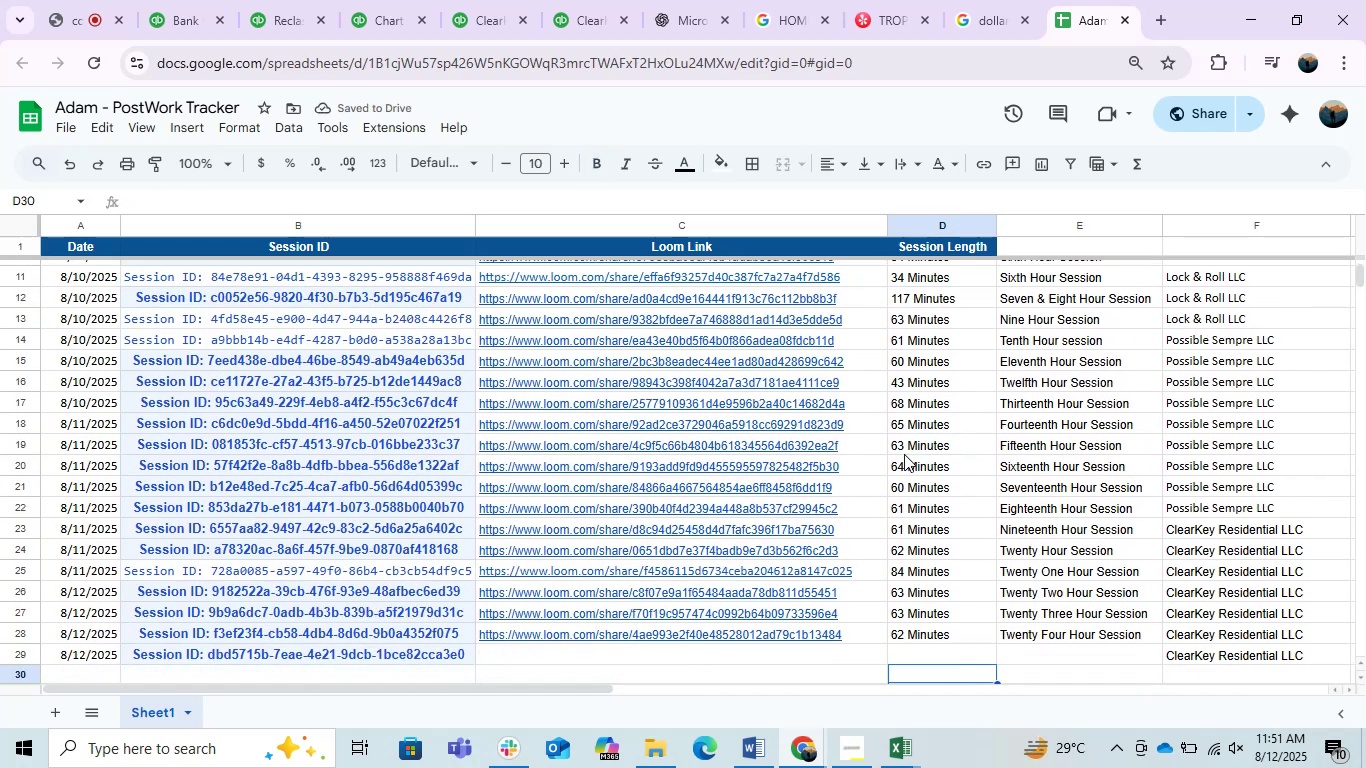 
key(ArrowUp)
 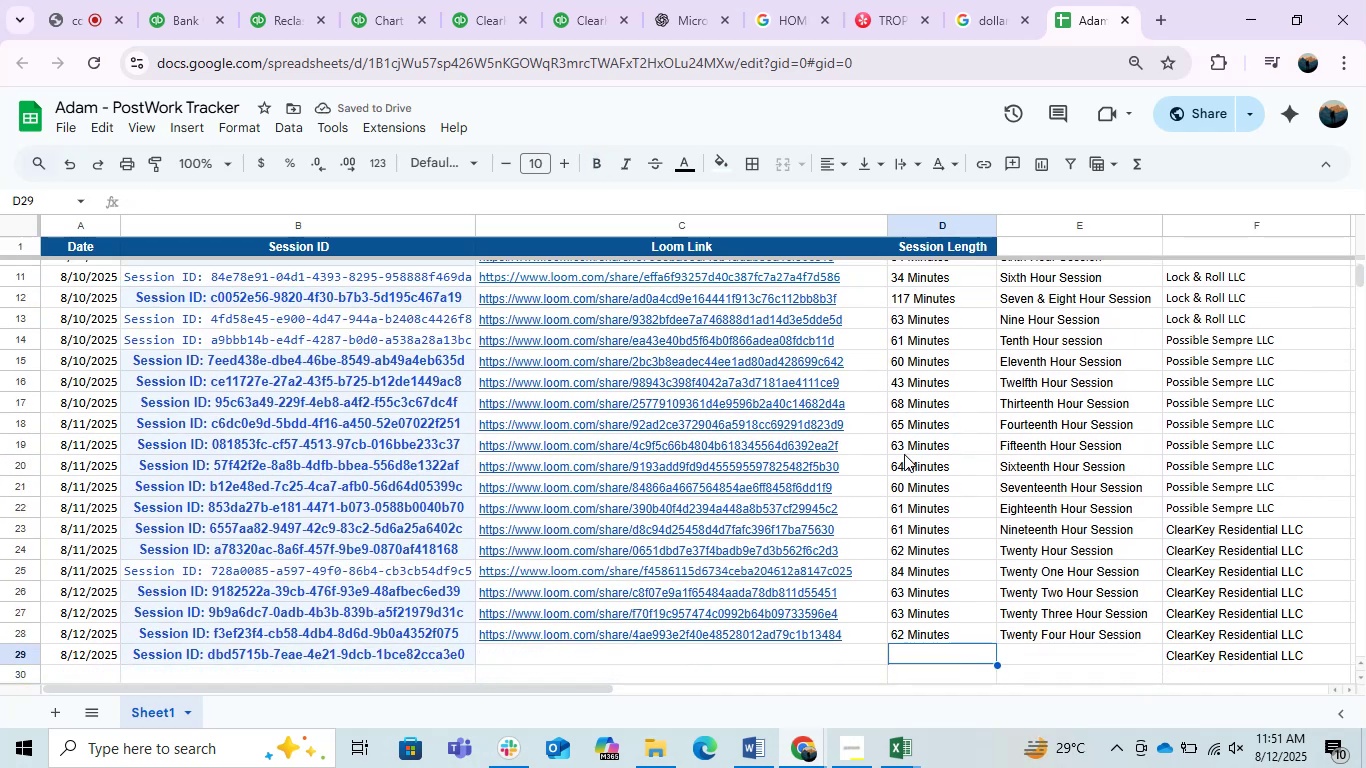 
key(ArrowLeft)
 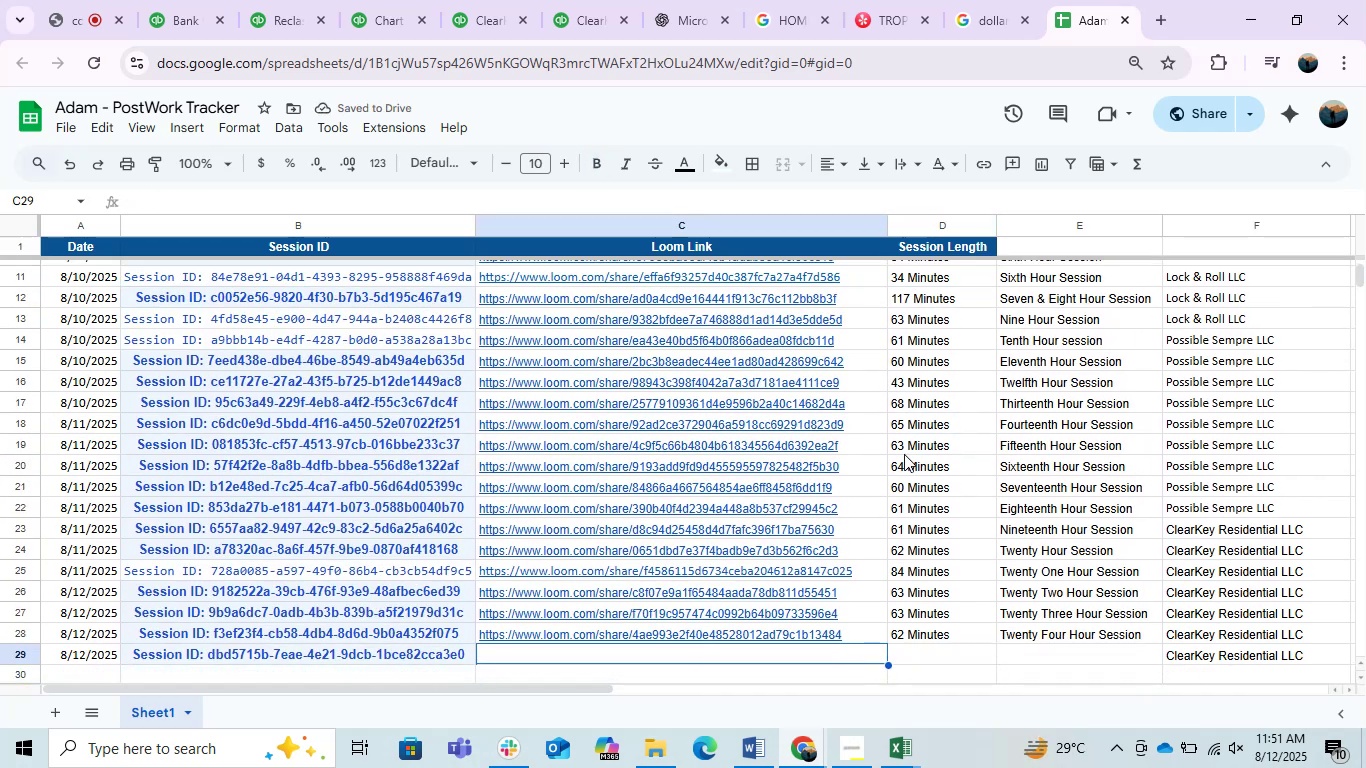 
key(Control+S)
 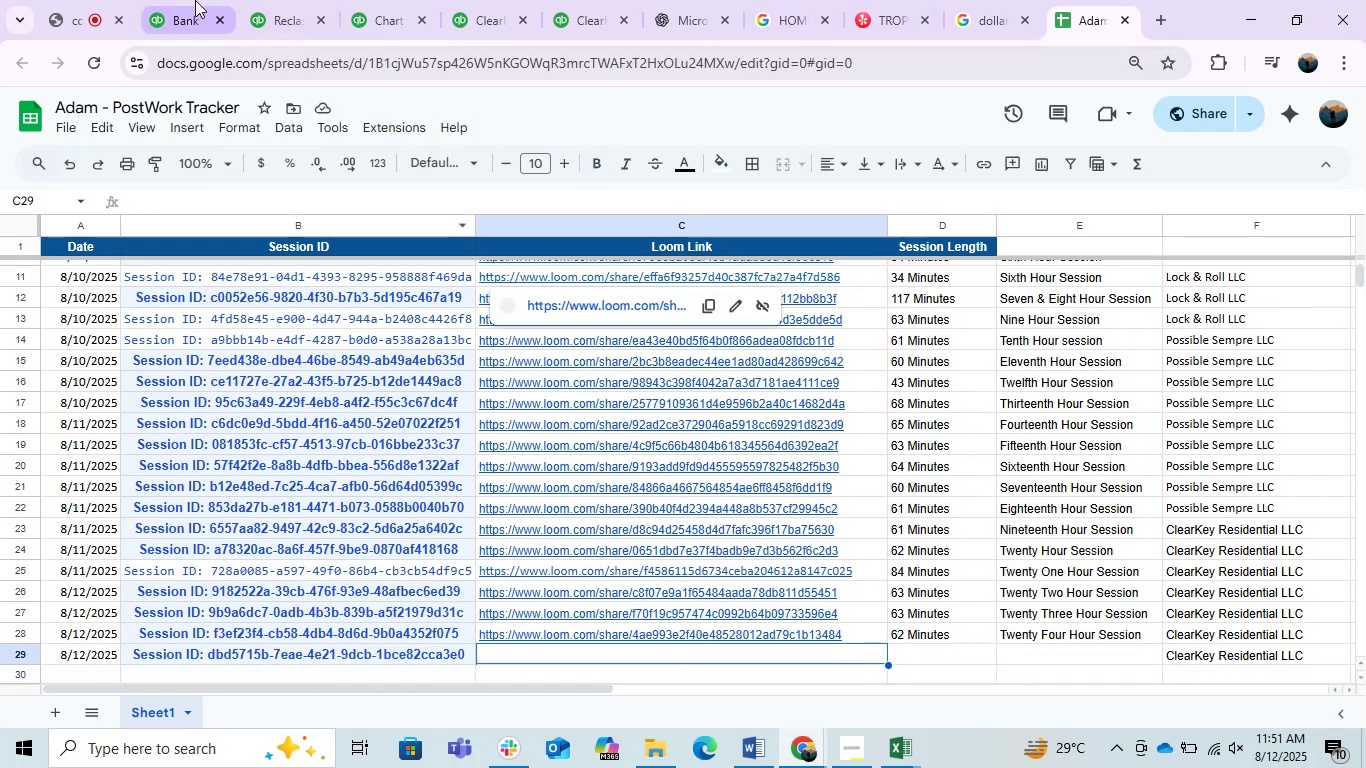 
left_click([193, 0])
 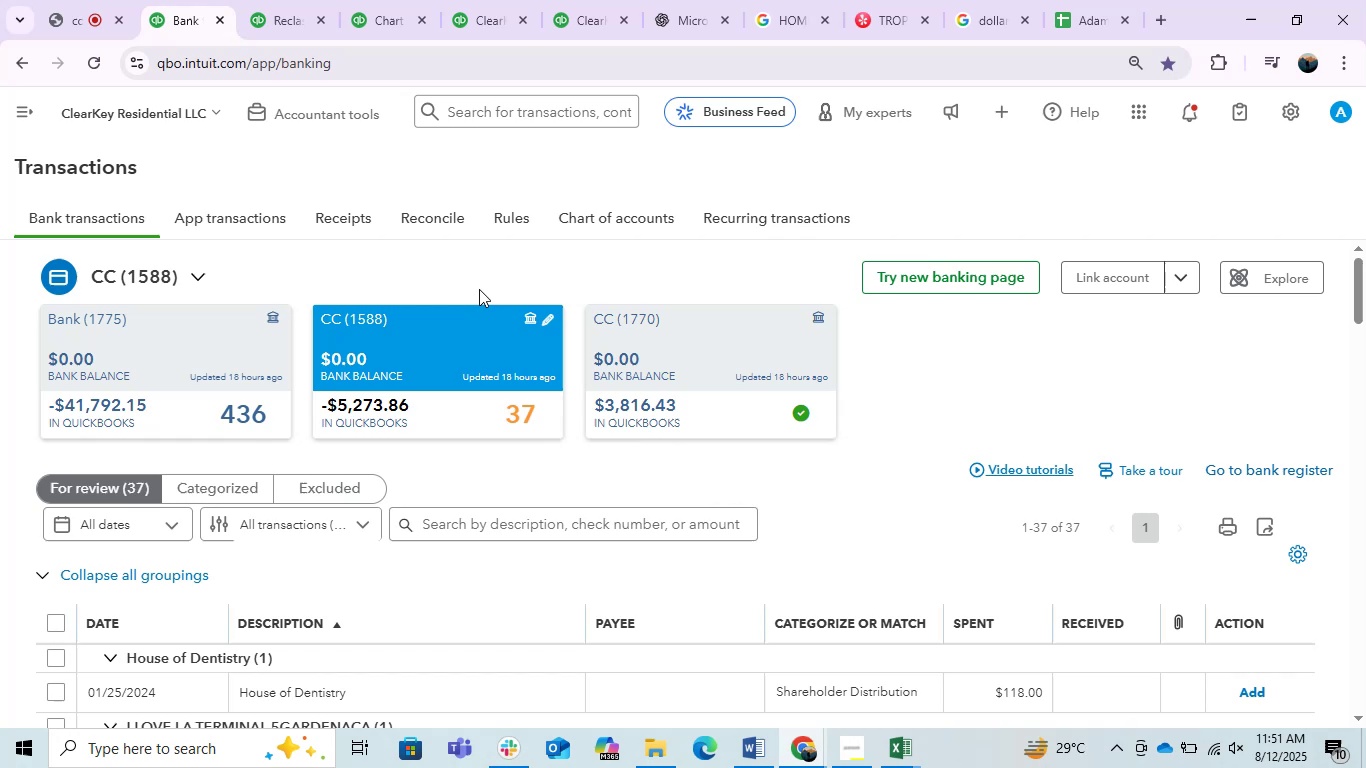 
left_click([455, 270])
 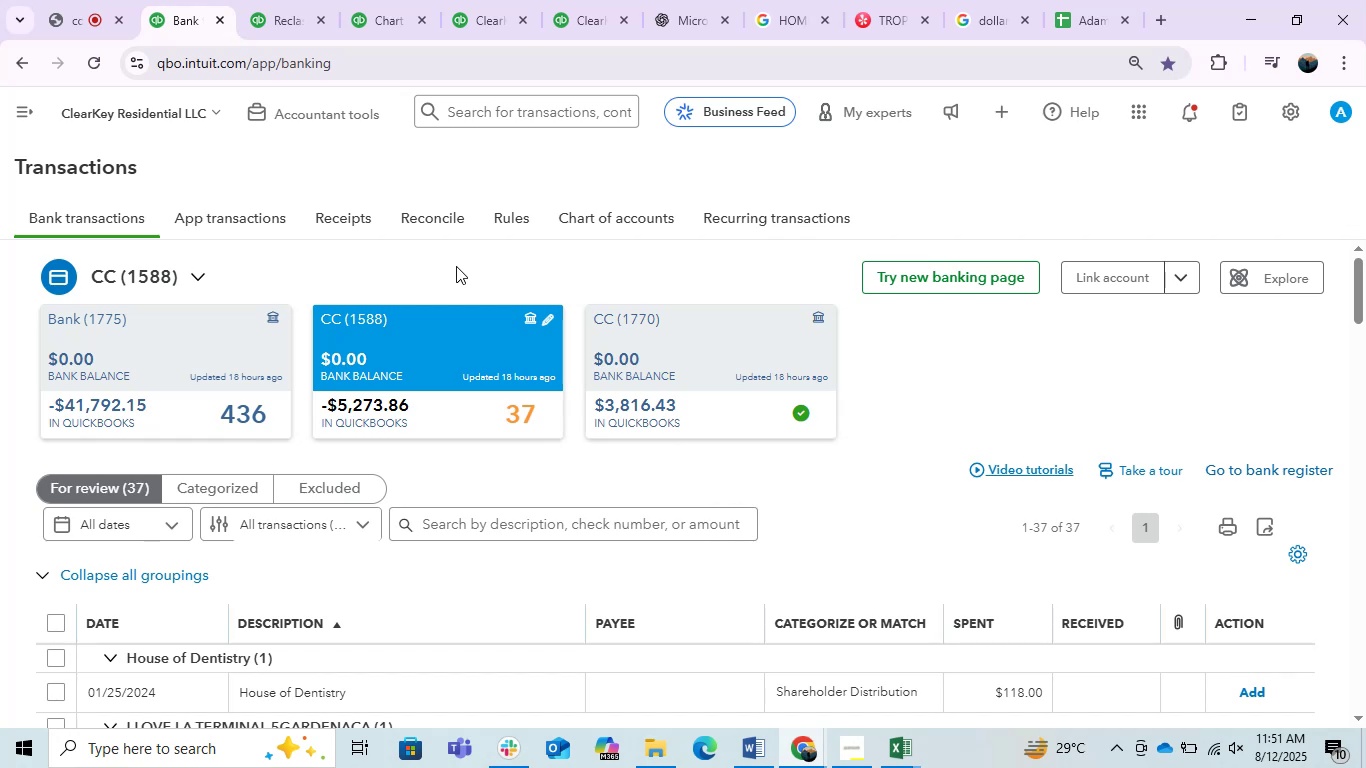 
wait(16.51)
 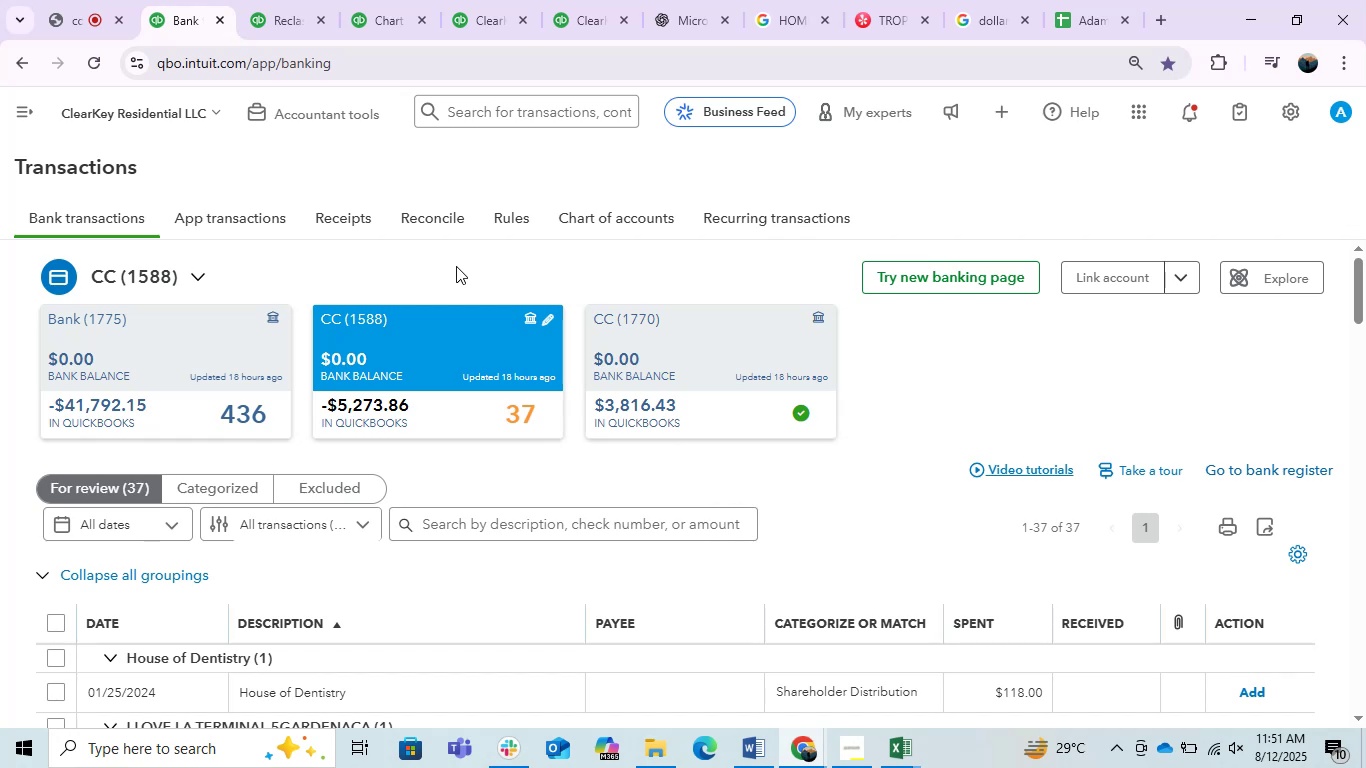 
scroll: coordinate [412, 568], scroll_direction: down, amount: 3.0
 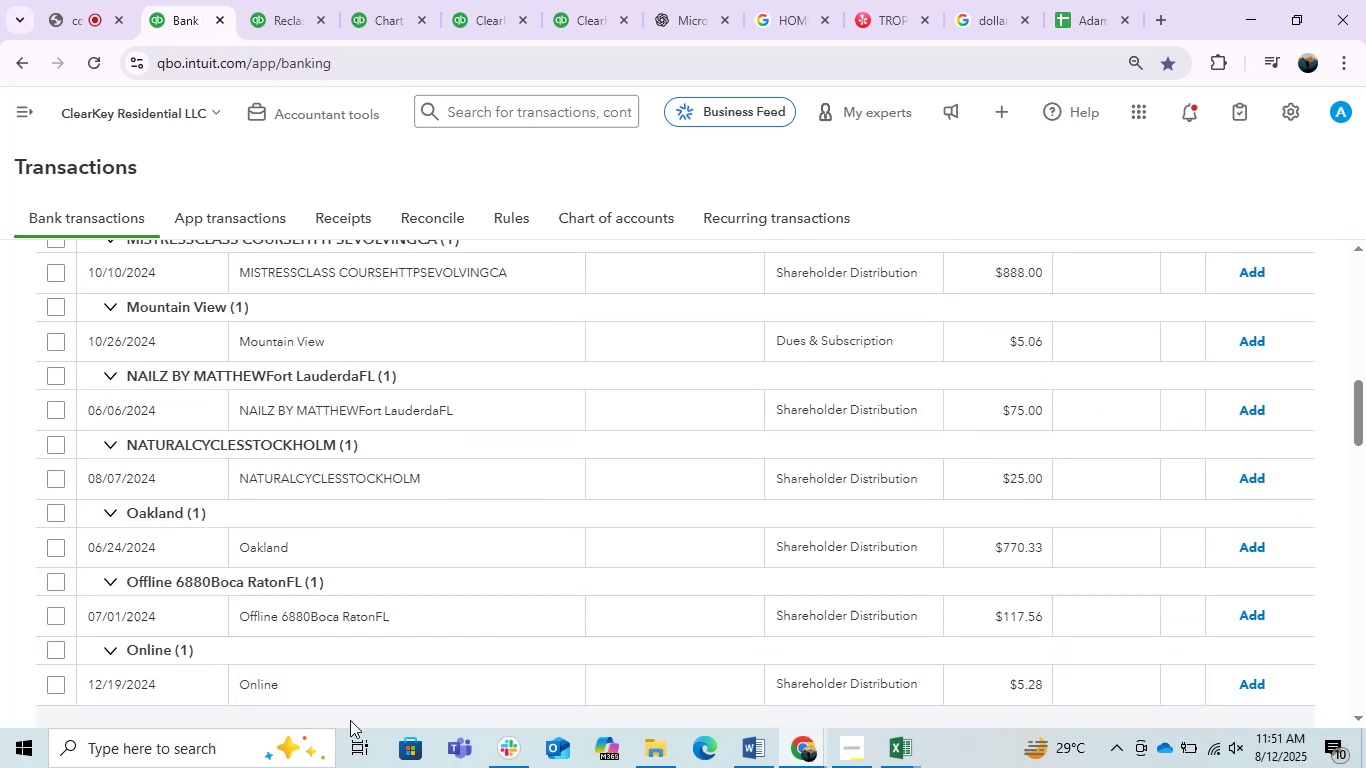 
scroll: coordinate [370, 672], scroll_direction: up, amount: 4.0
 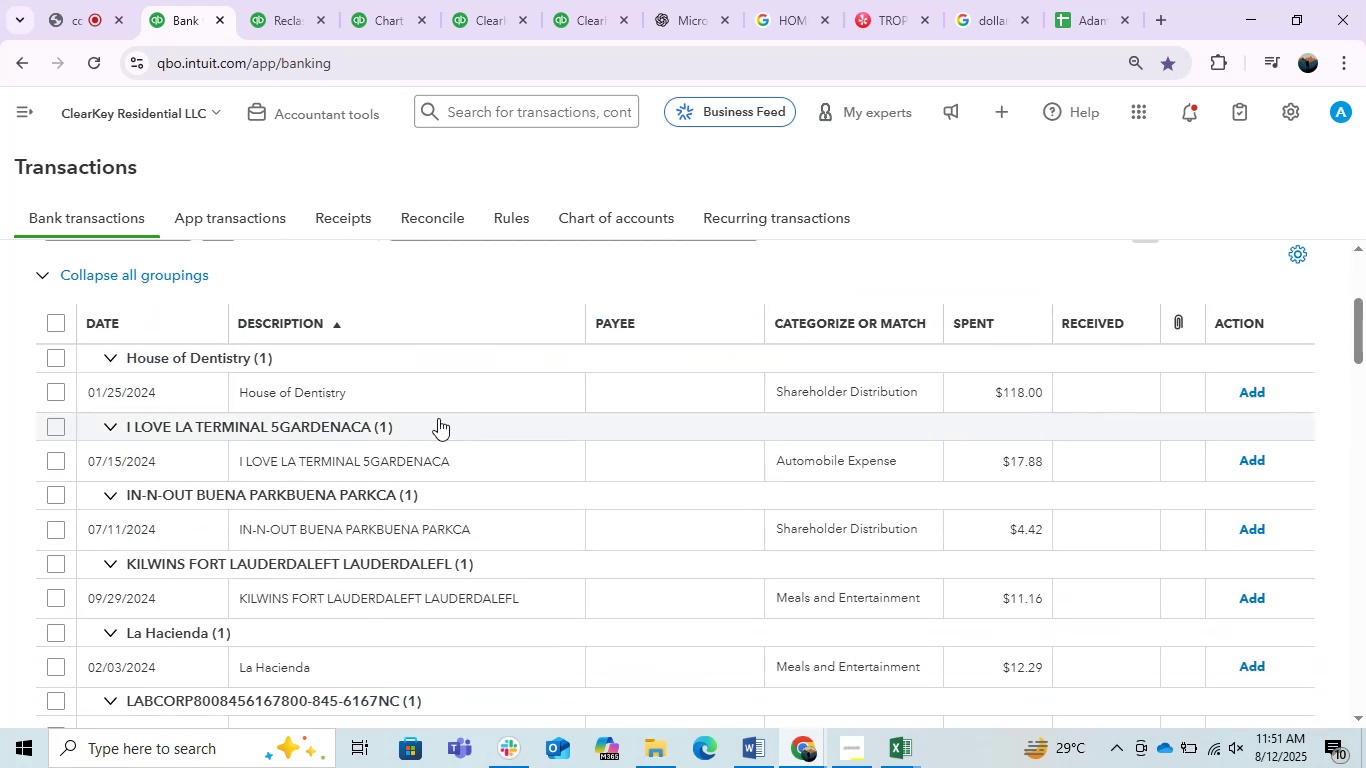 
left_click([397, 394])
 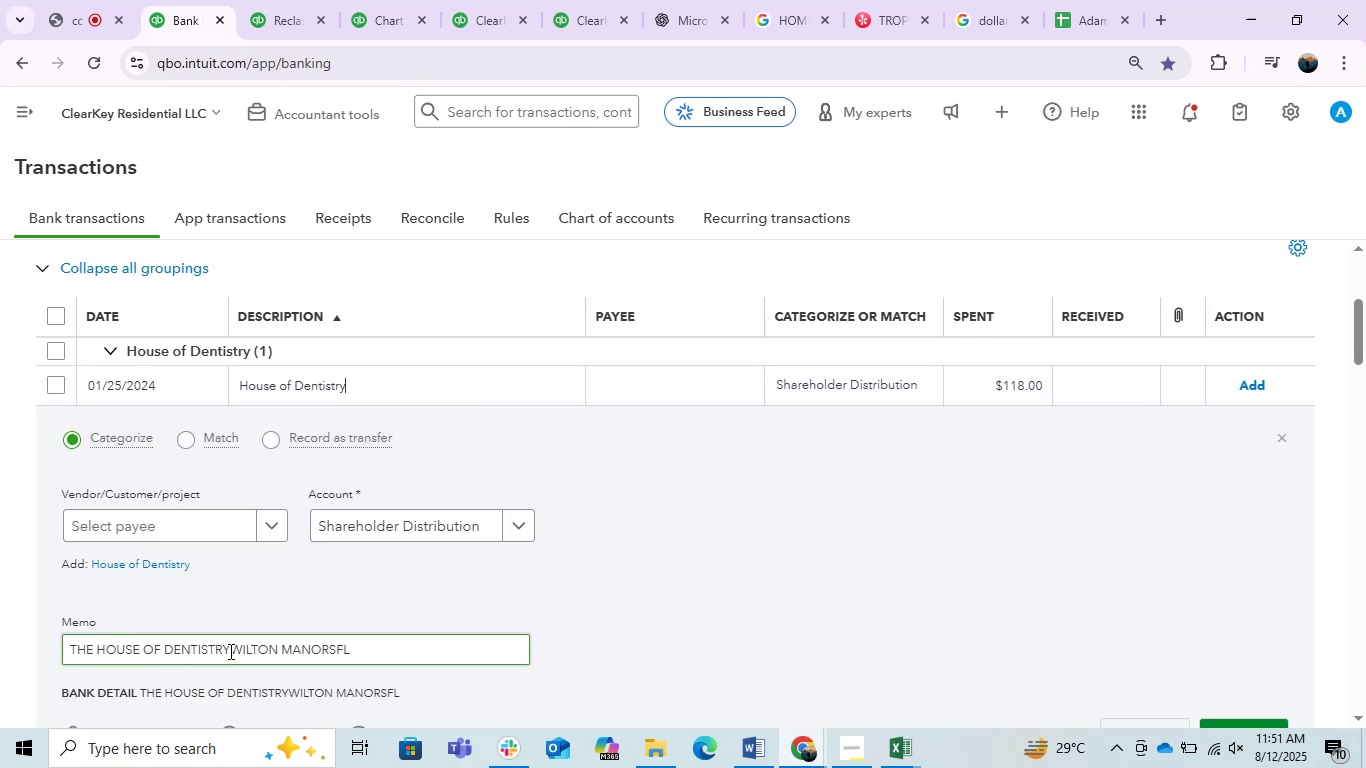 
wait(5.58)
 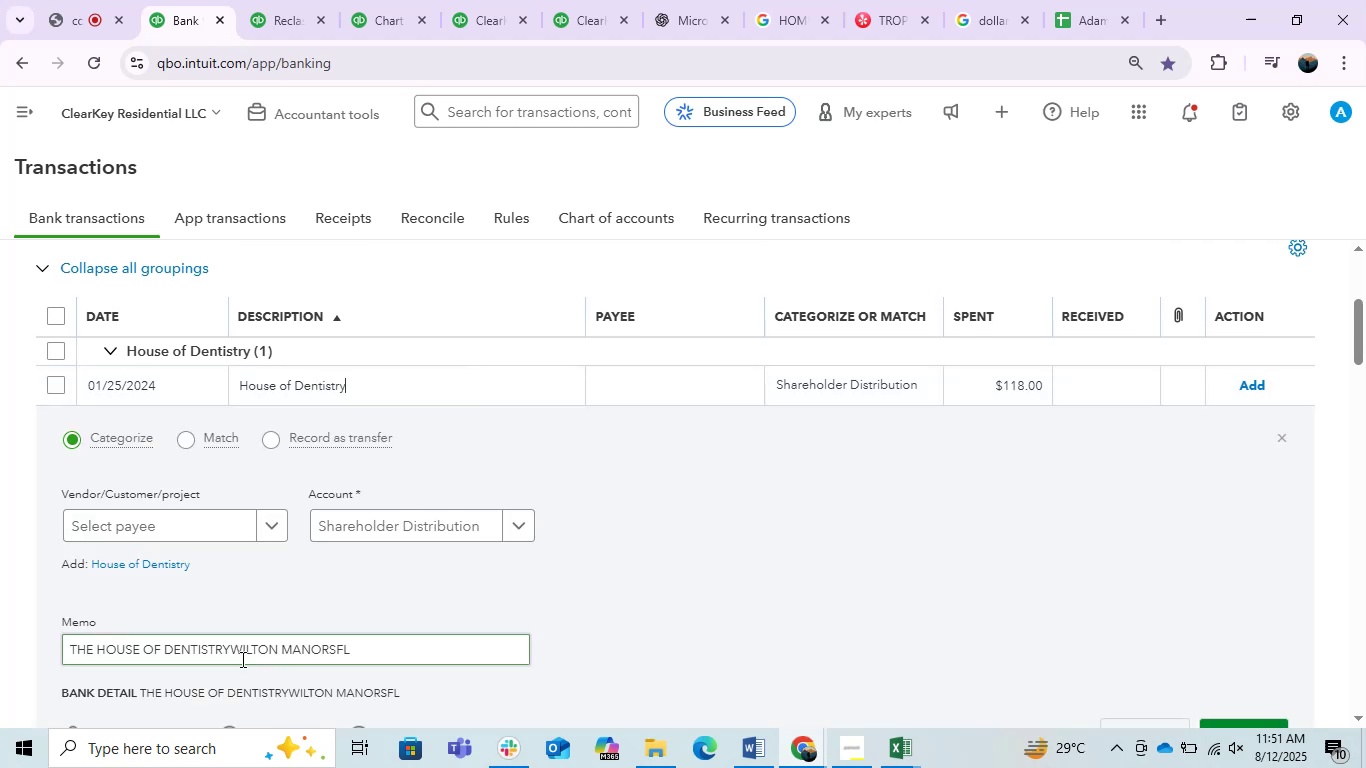 
double_click([229, 651])
 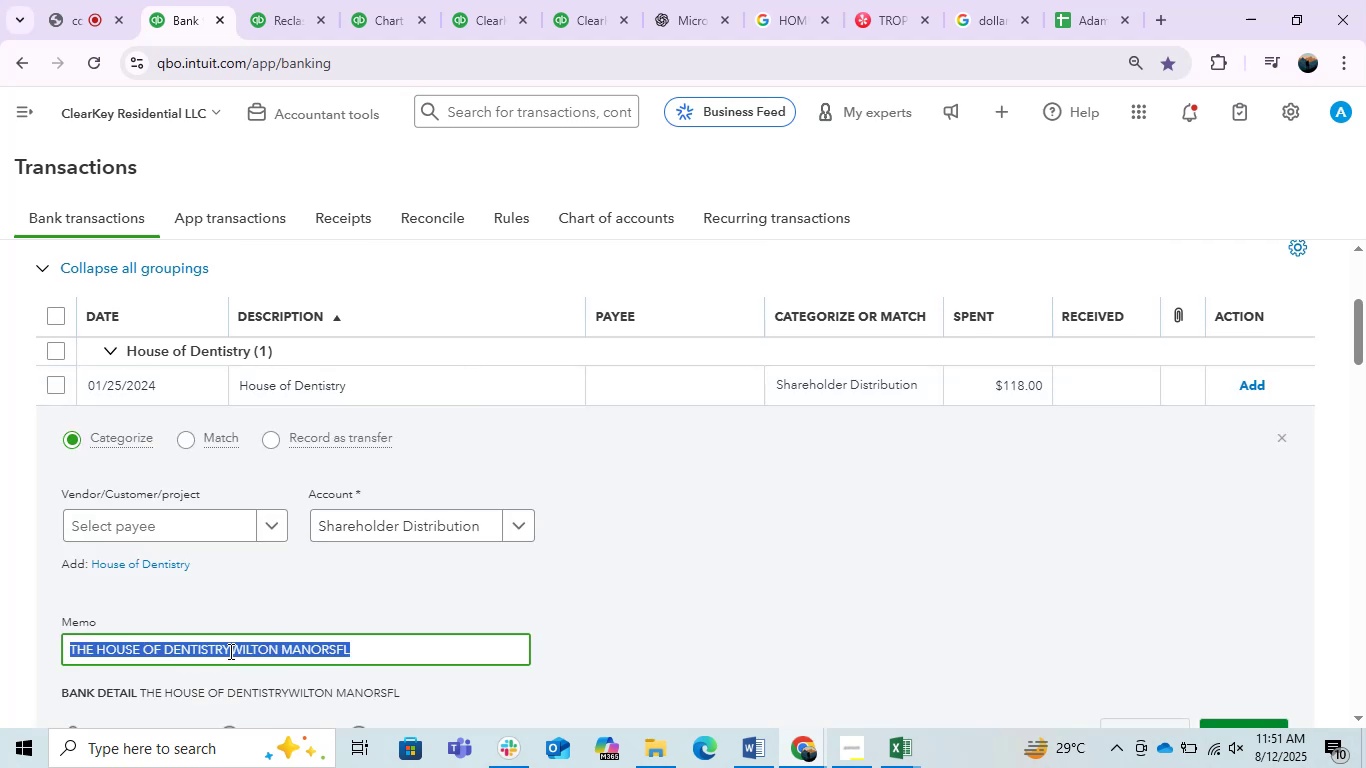 
triple_click([229, 651])
 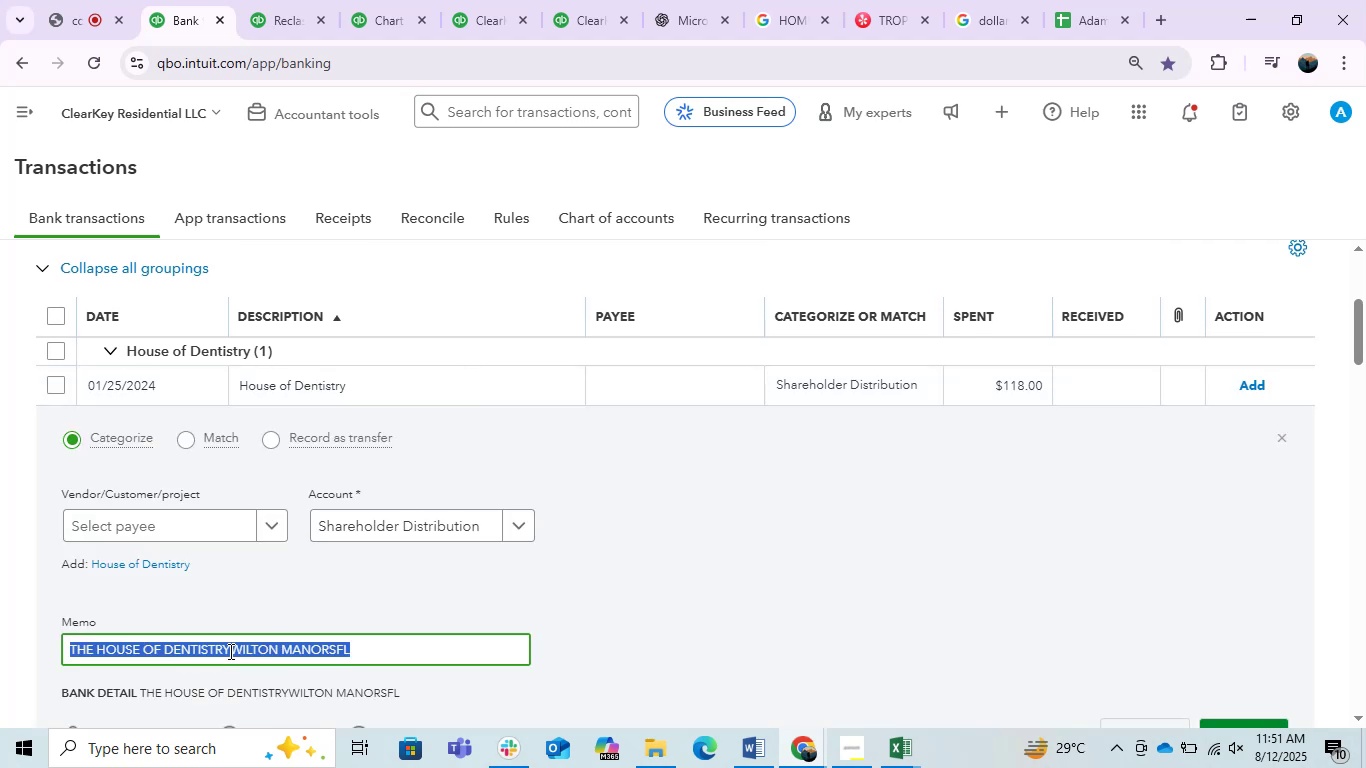 
key(Control+C)
 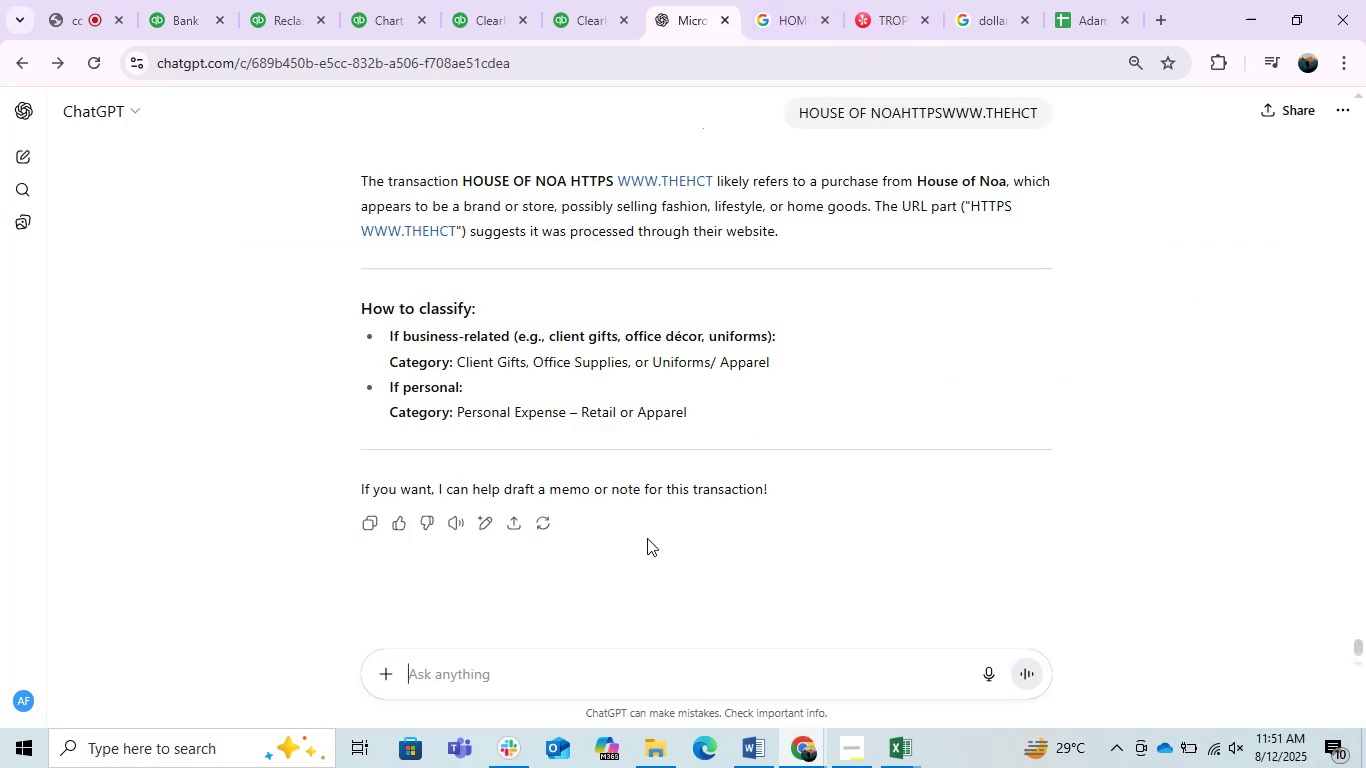 
key(Control+ControlLeft)
 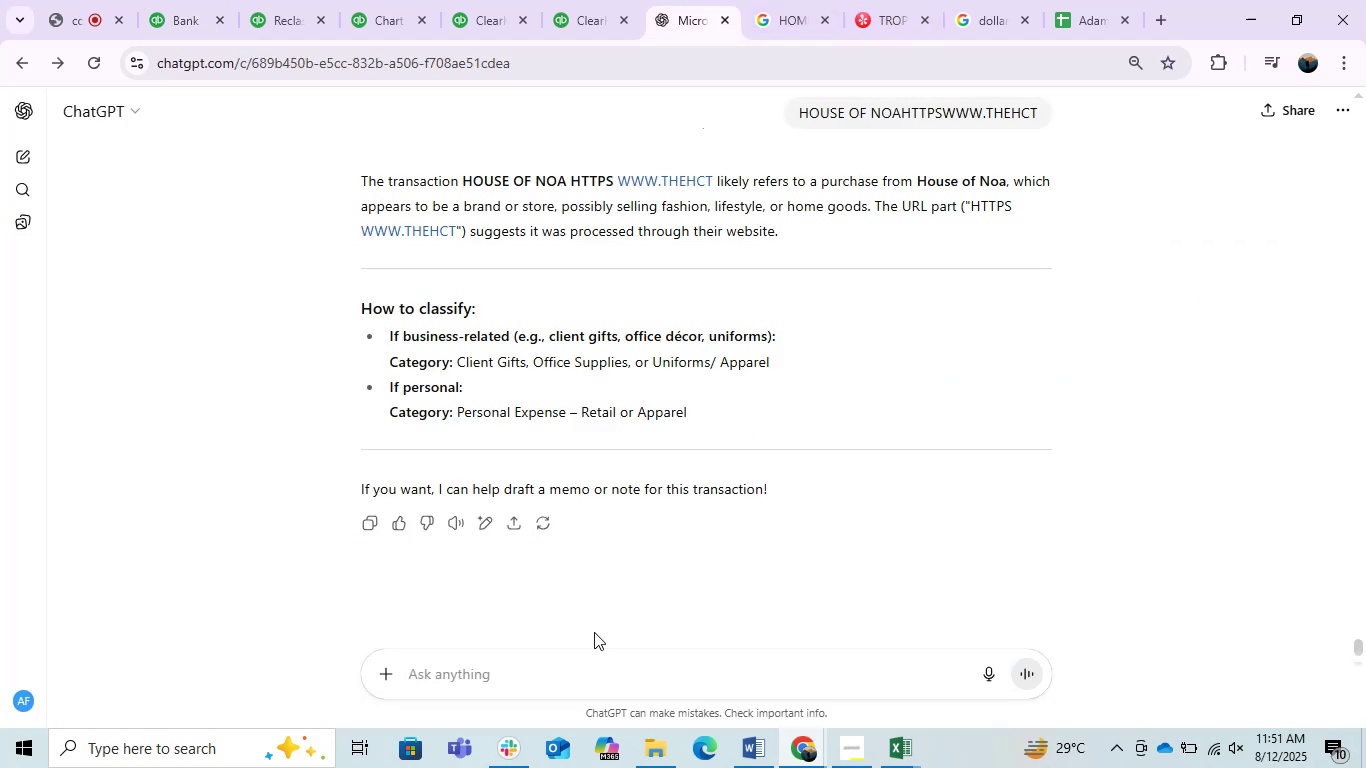 
key(Control+V)
 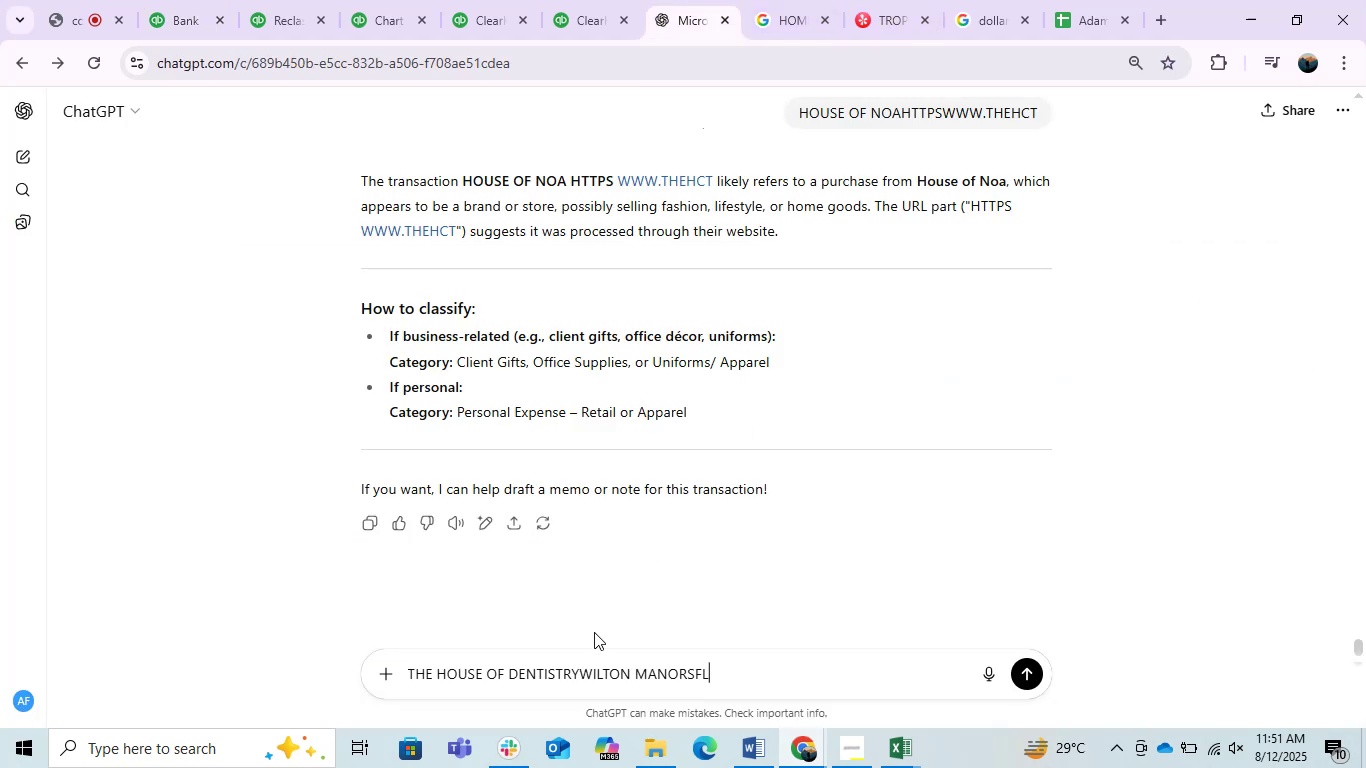 
key(Enter)
 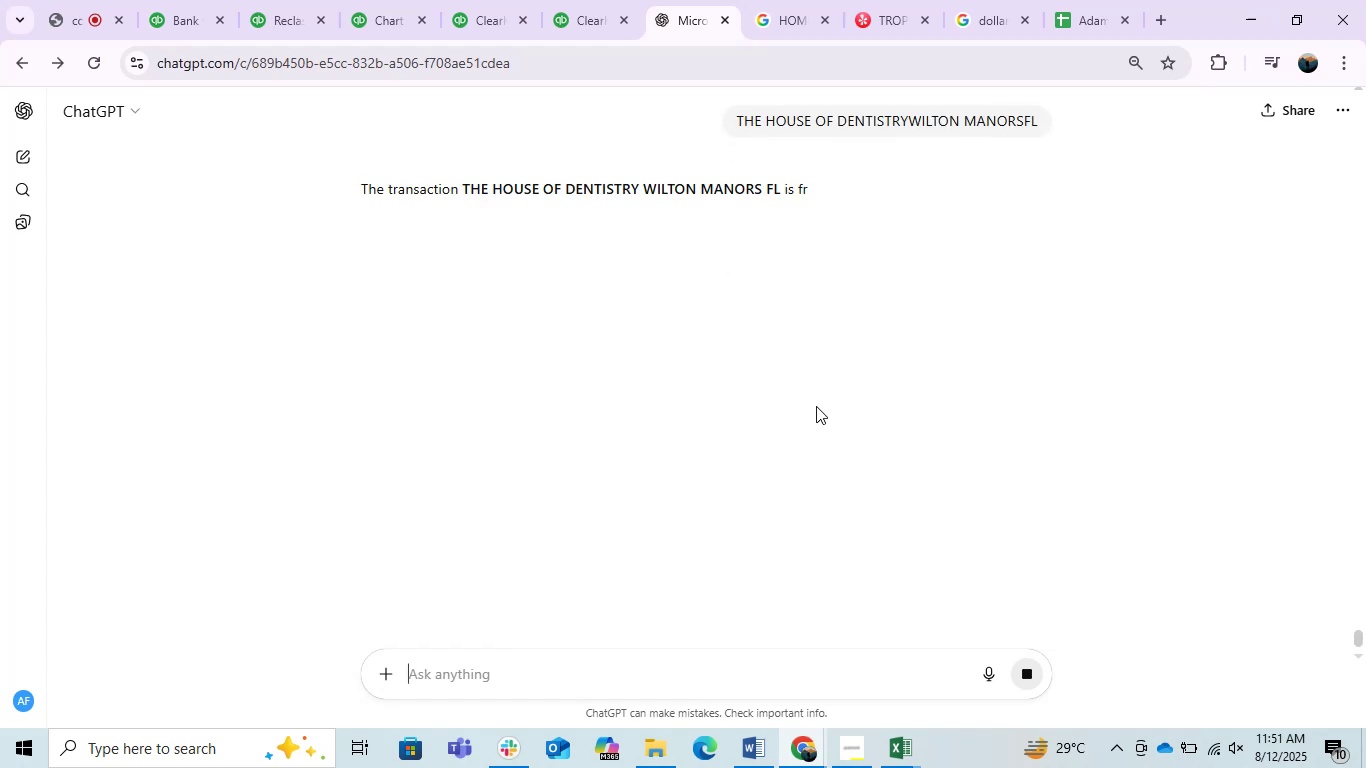 
wait(9.81)
 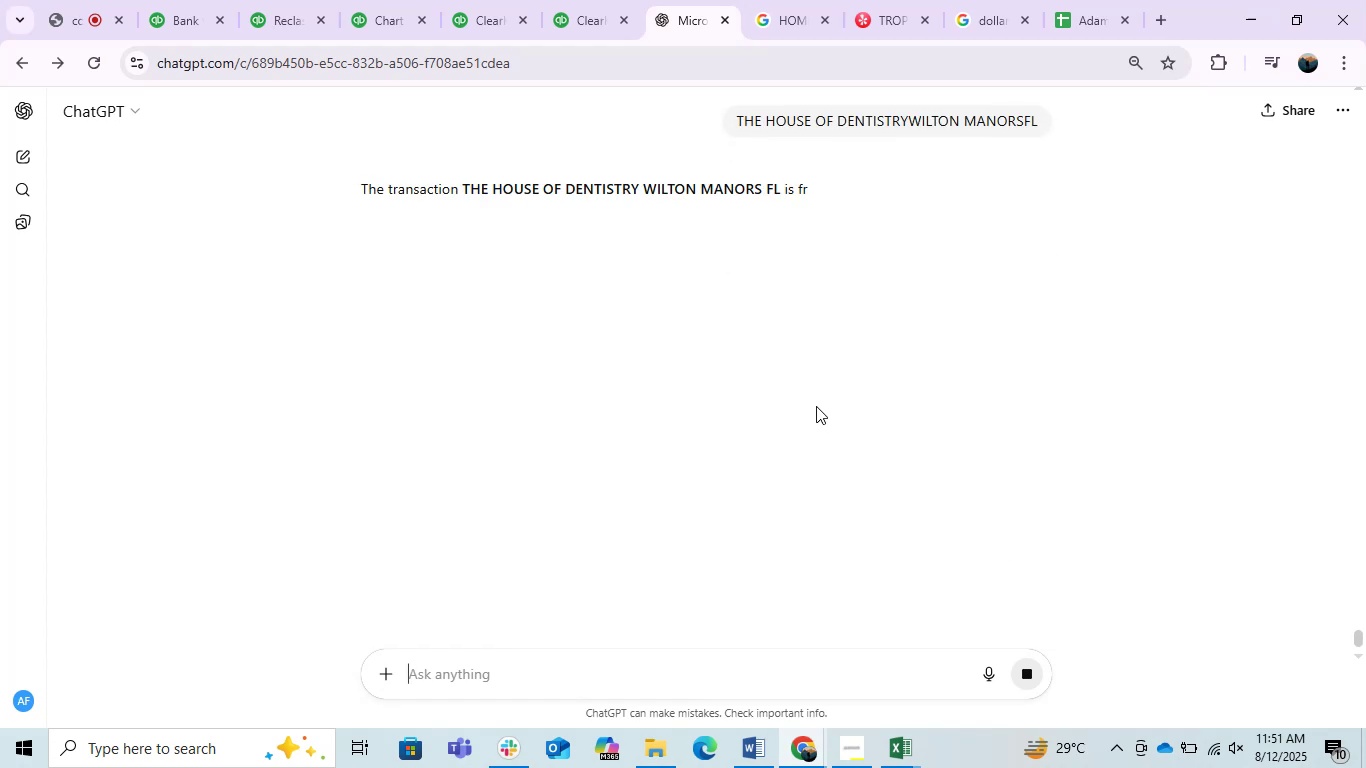 
left_click([194, 0])
 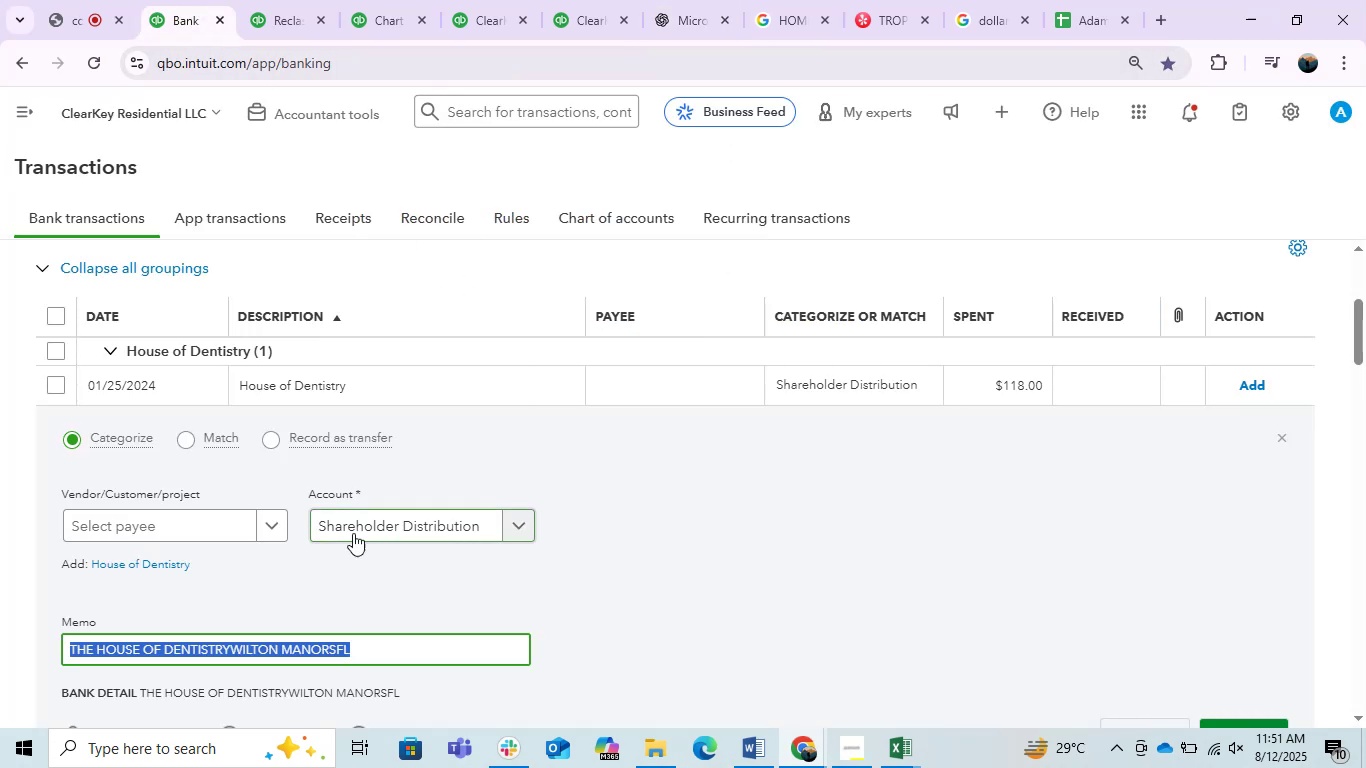 
left_click([381, 525])
 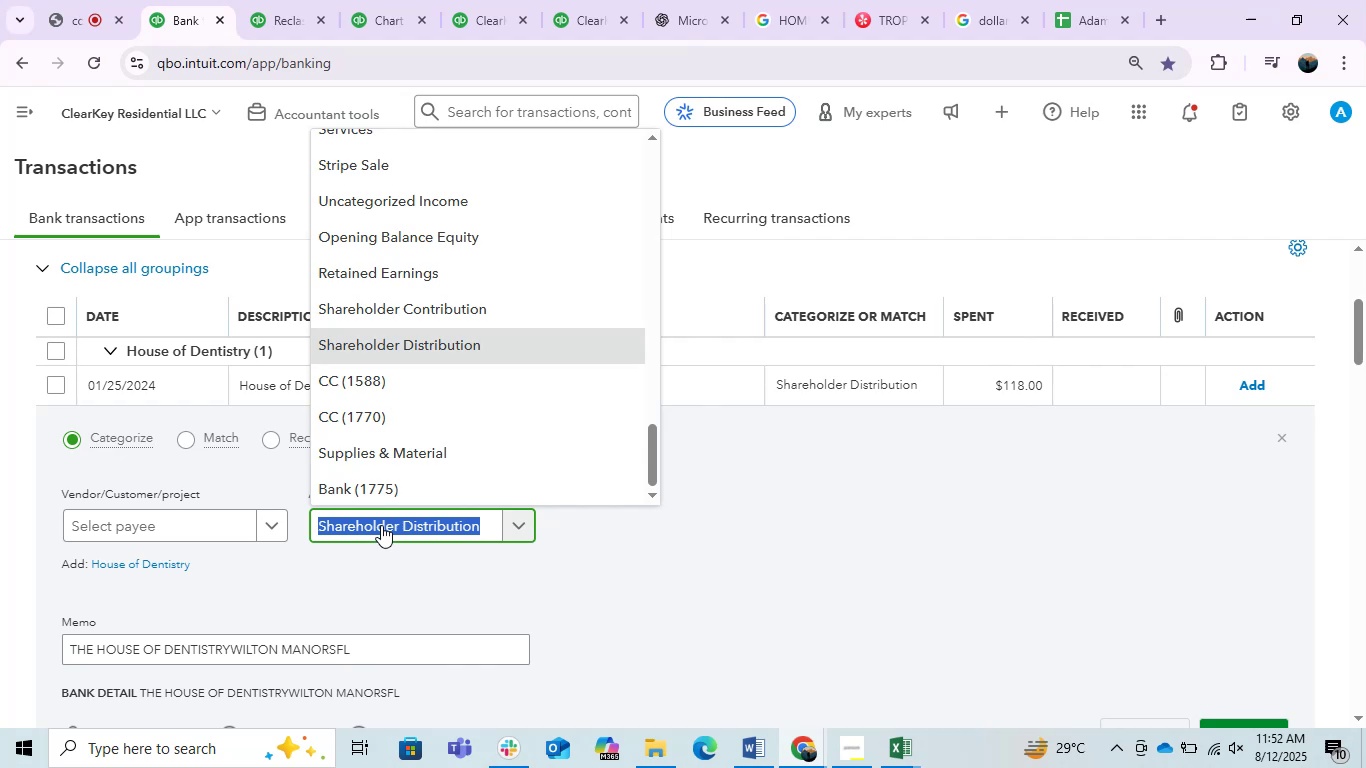 
type(heal)
 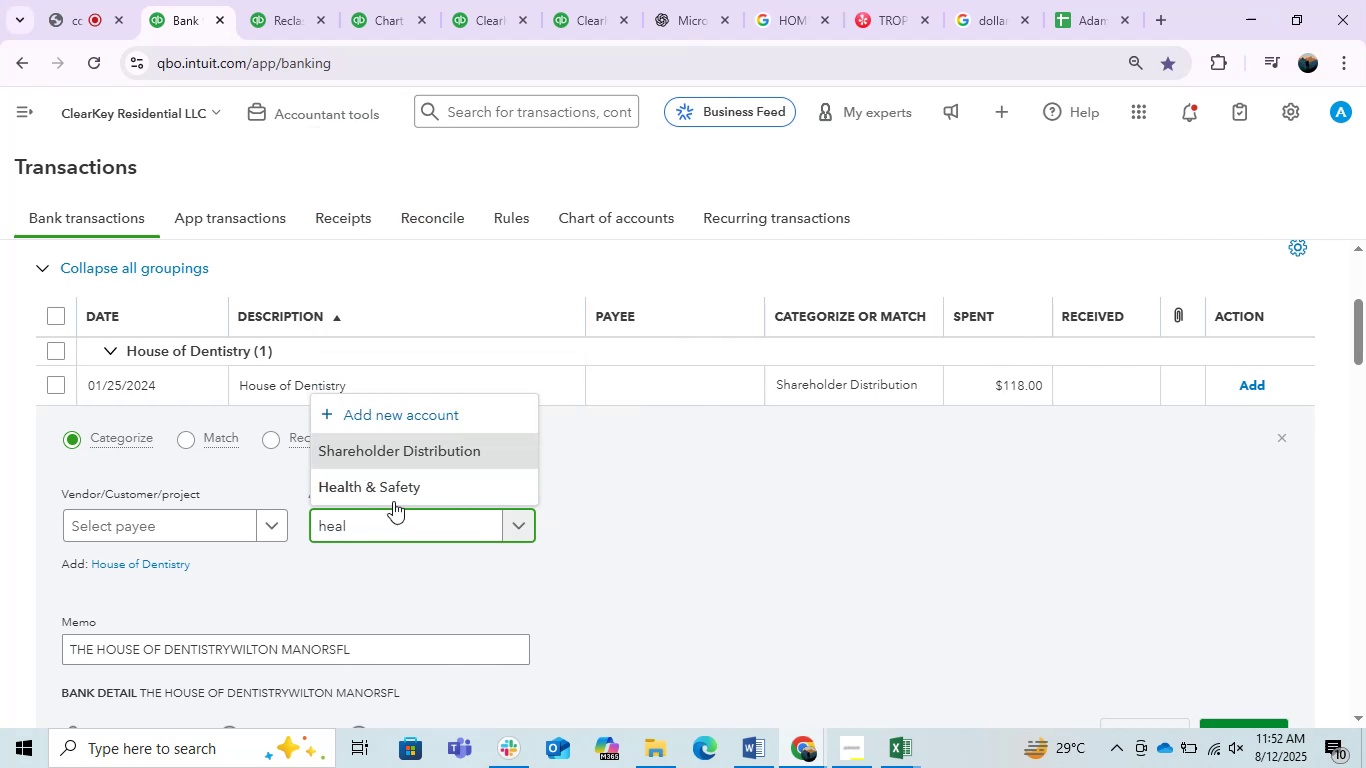 
left_click([407, 486])
 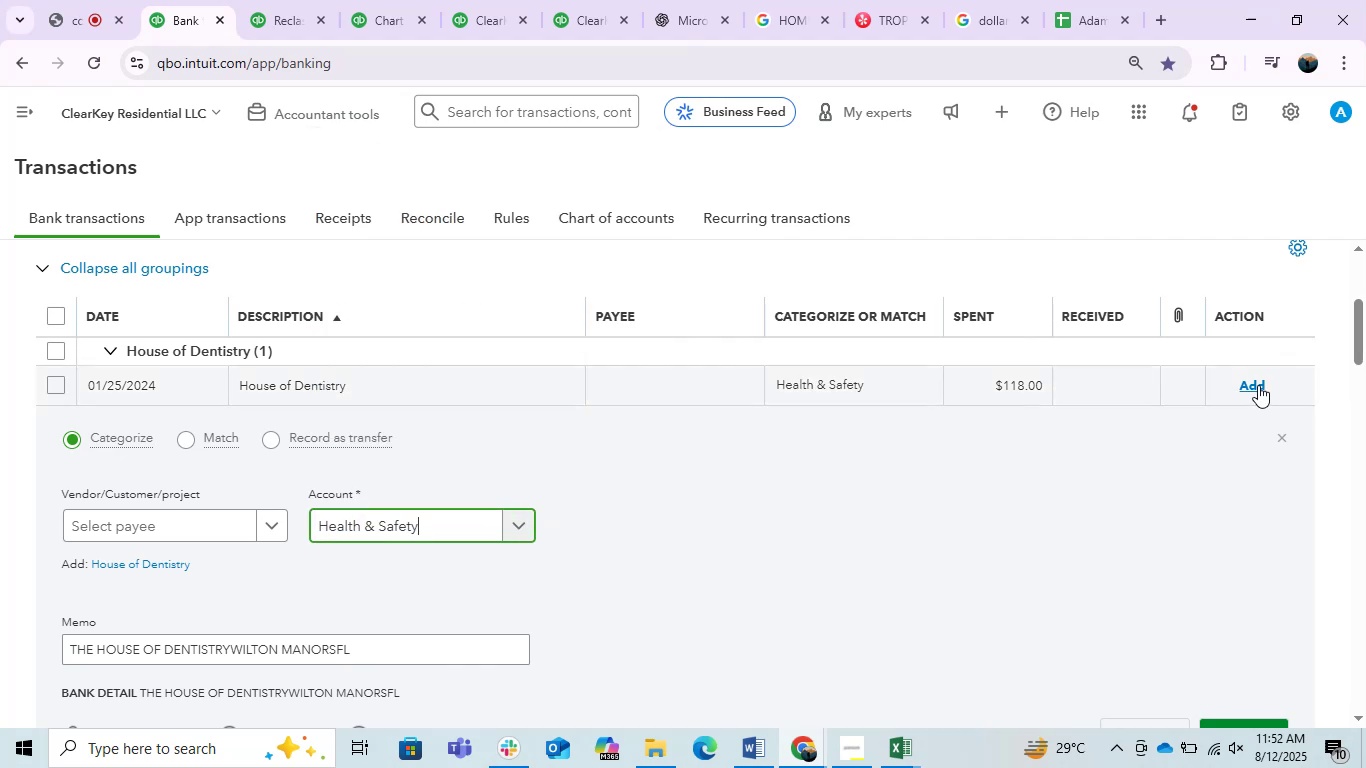 
left_click([1255, 383])
 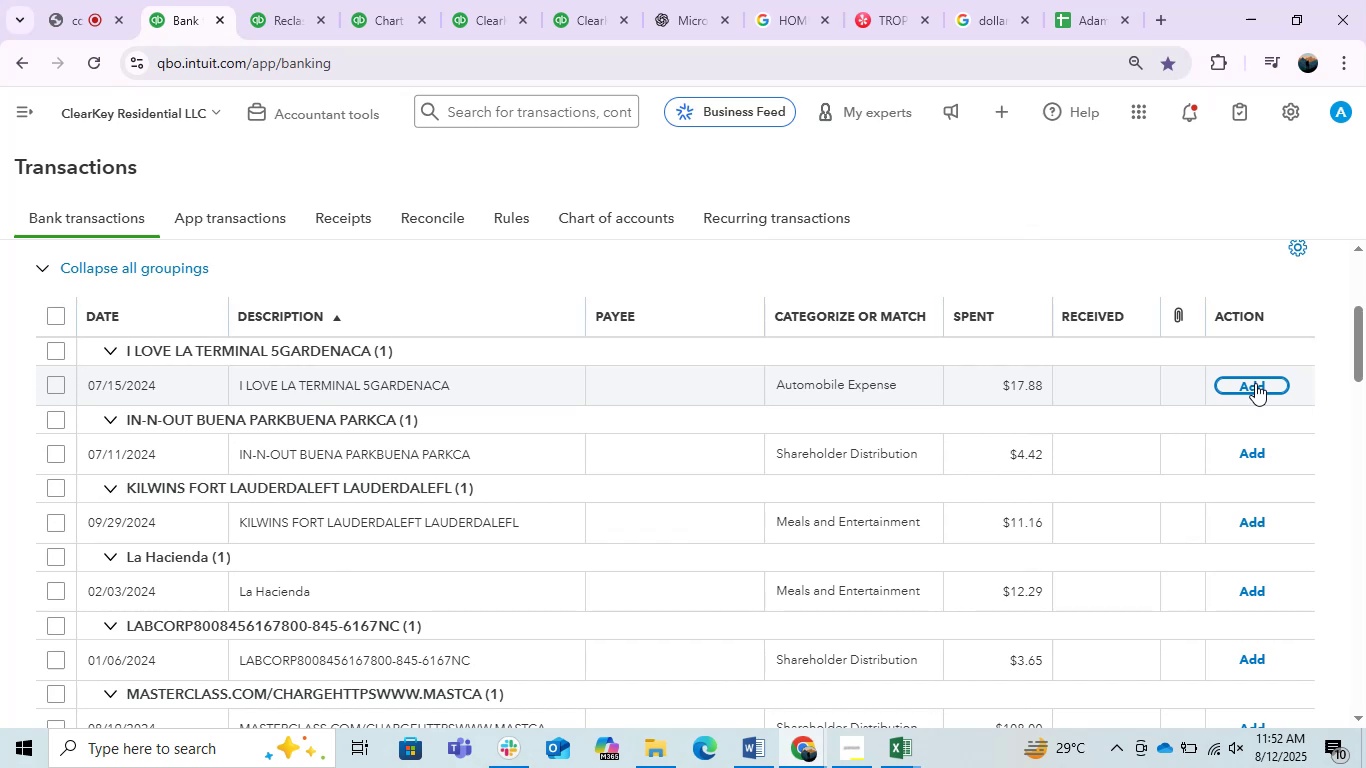 
wait(26.65)
 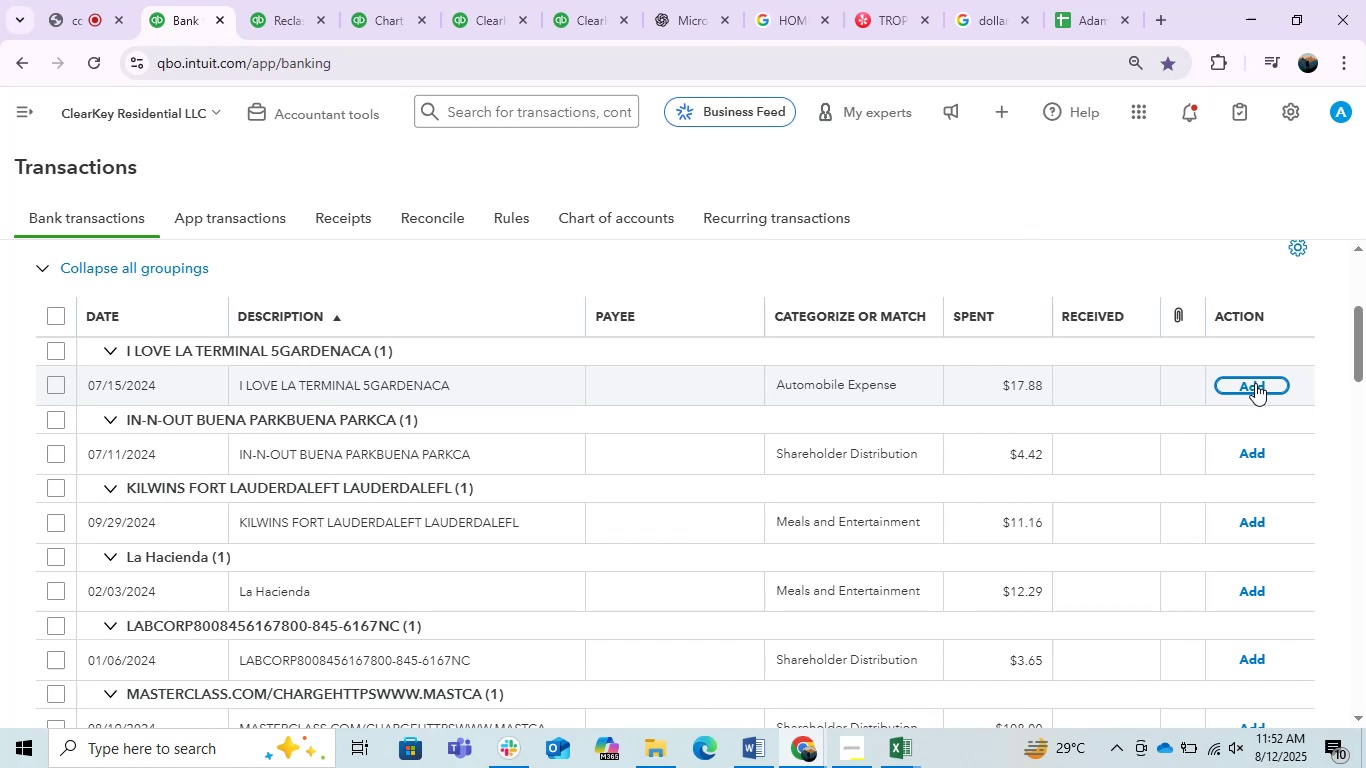 
scroll: coordinate [468, 484], scroll_direction: up, amount: 1.0
 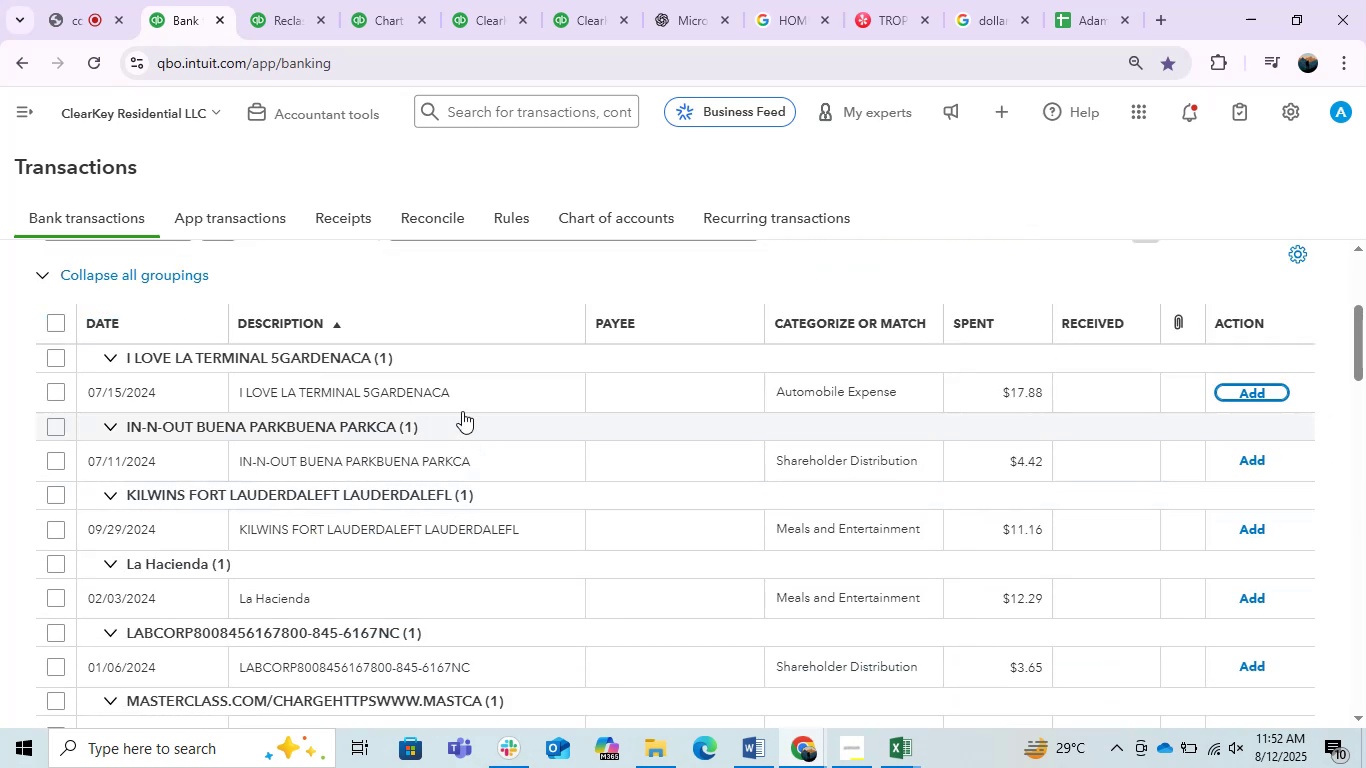 
left_click([461, 407])
 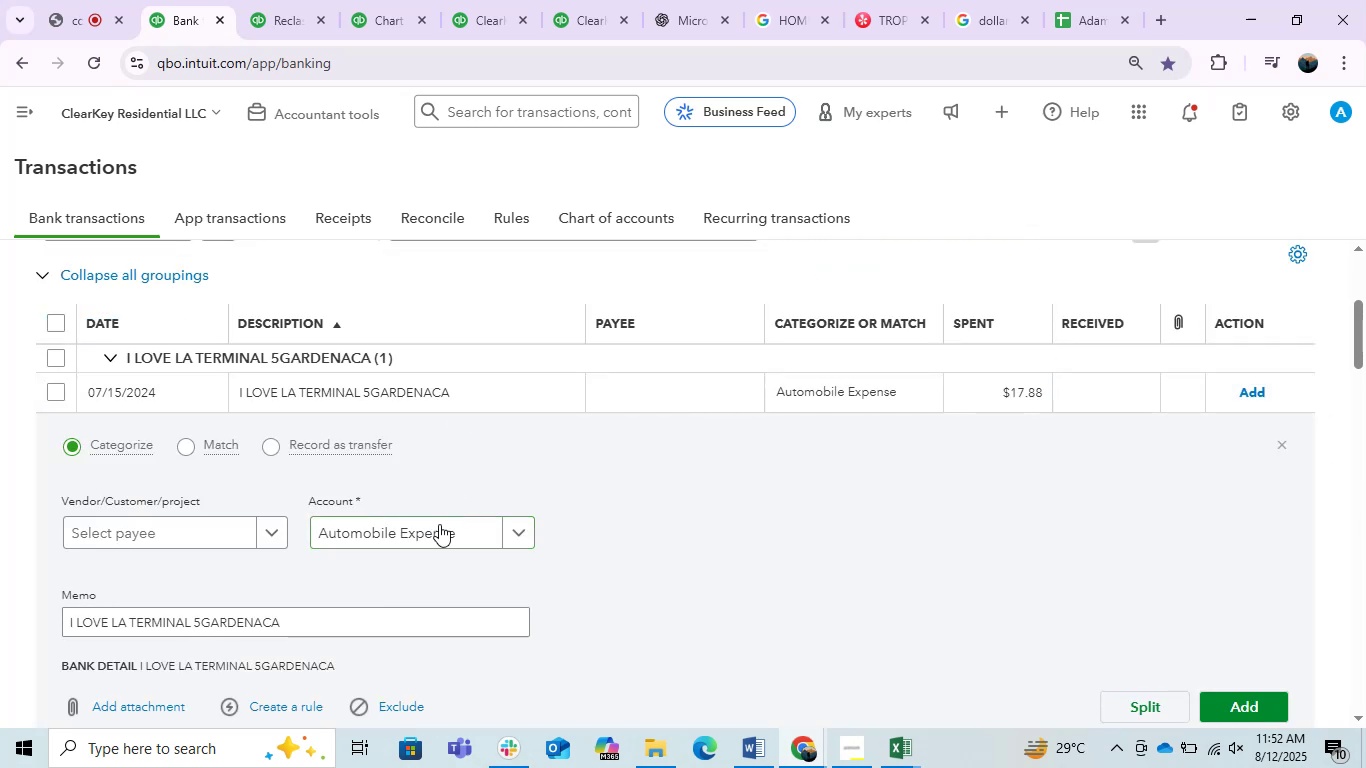 
double_click([210, 611])
 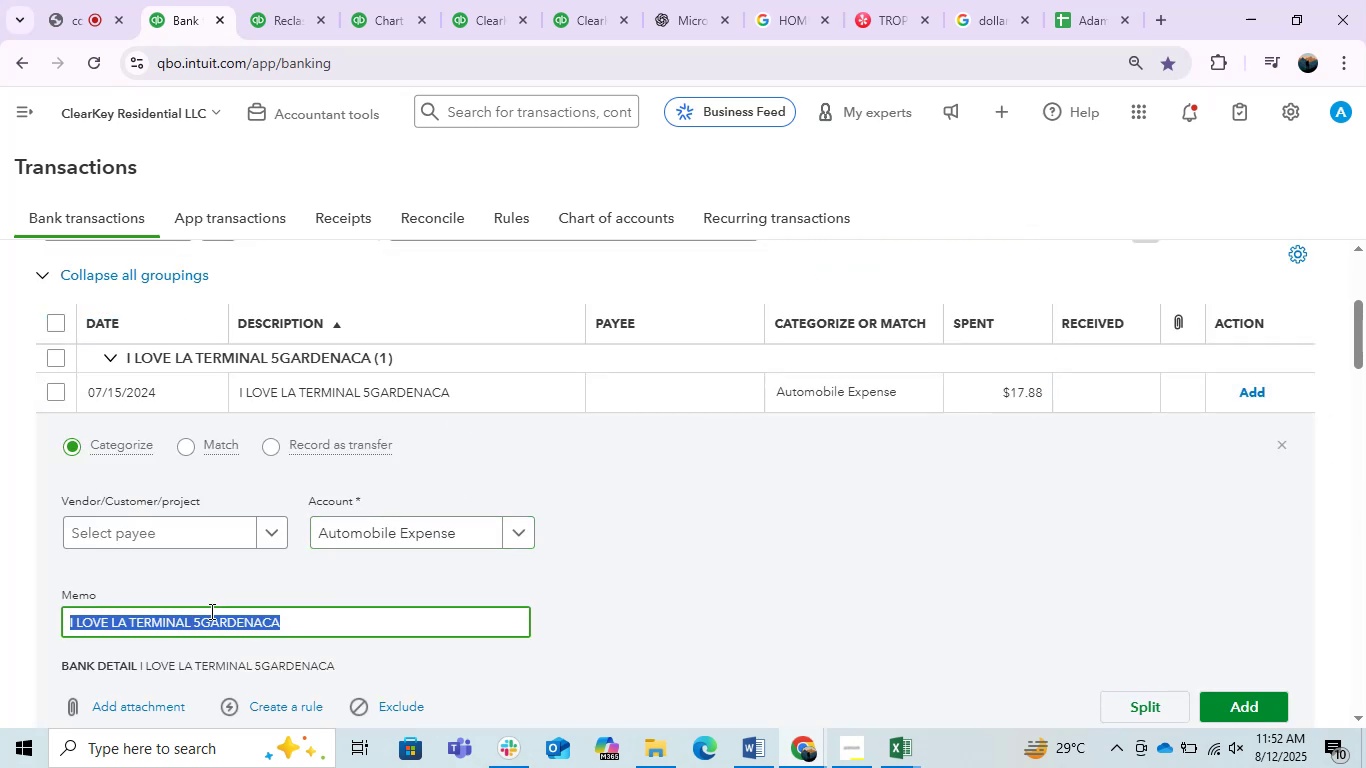 
triple_click([210, 611])
 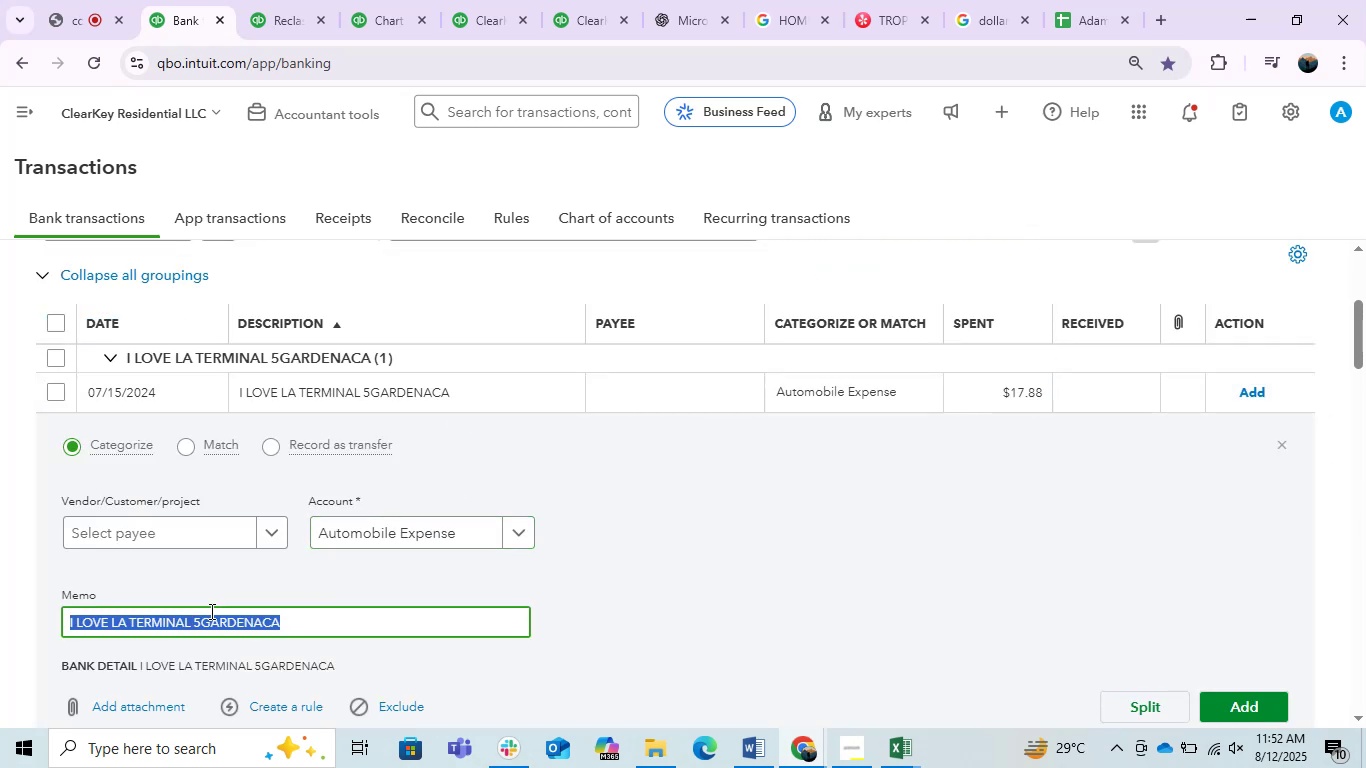 
key(Control+C)
 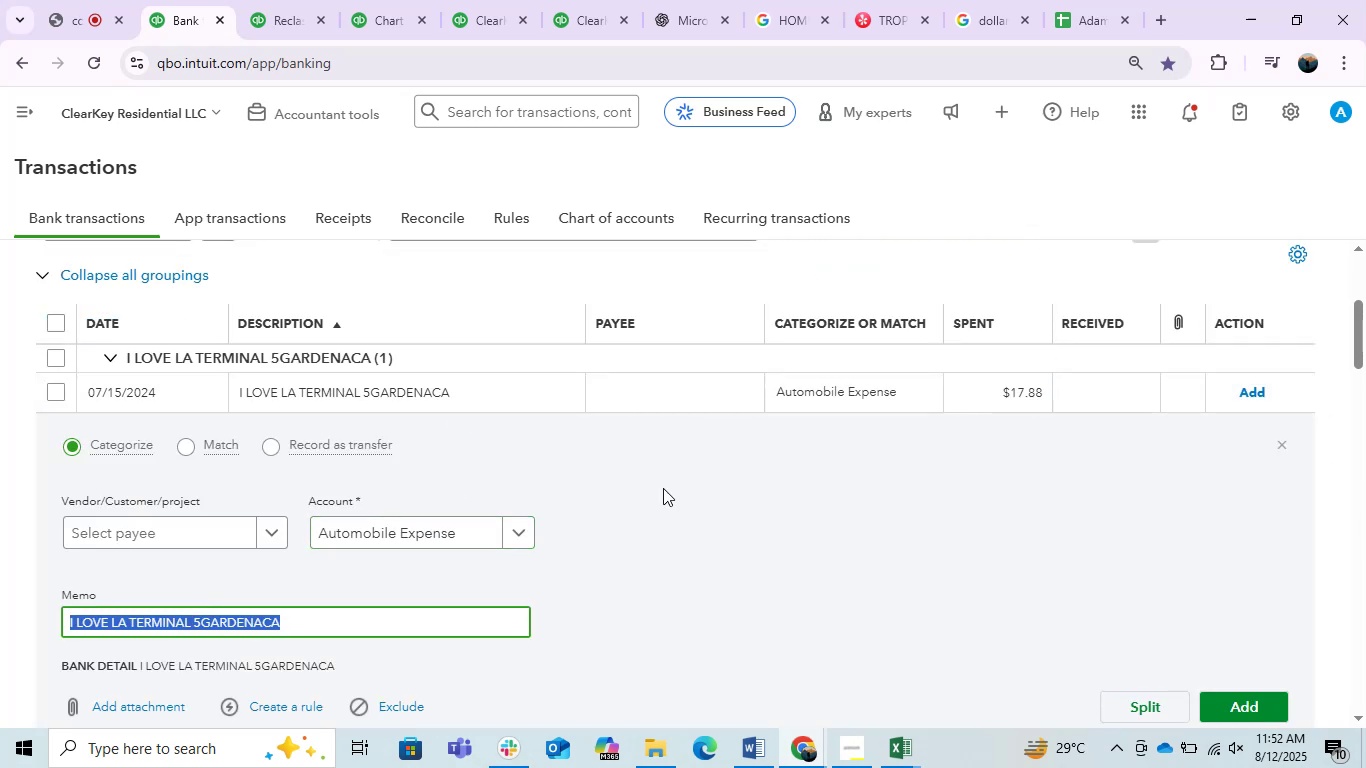 
key(Control+C)
 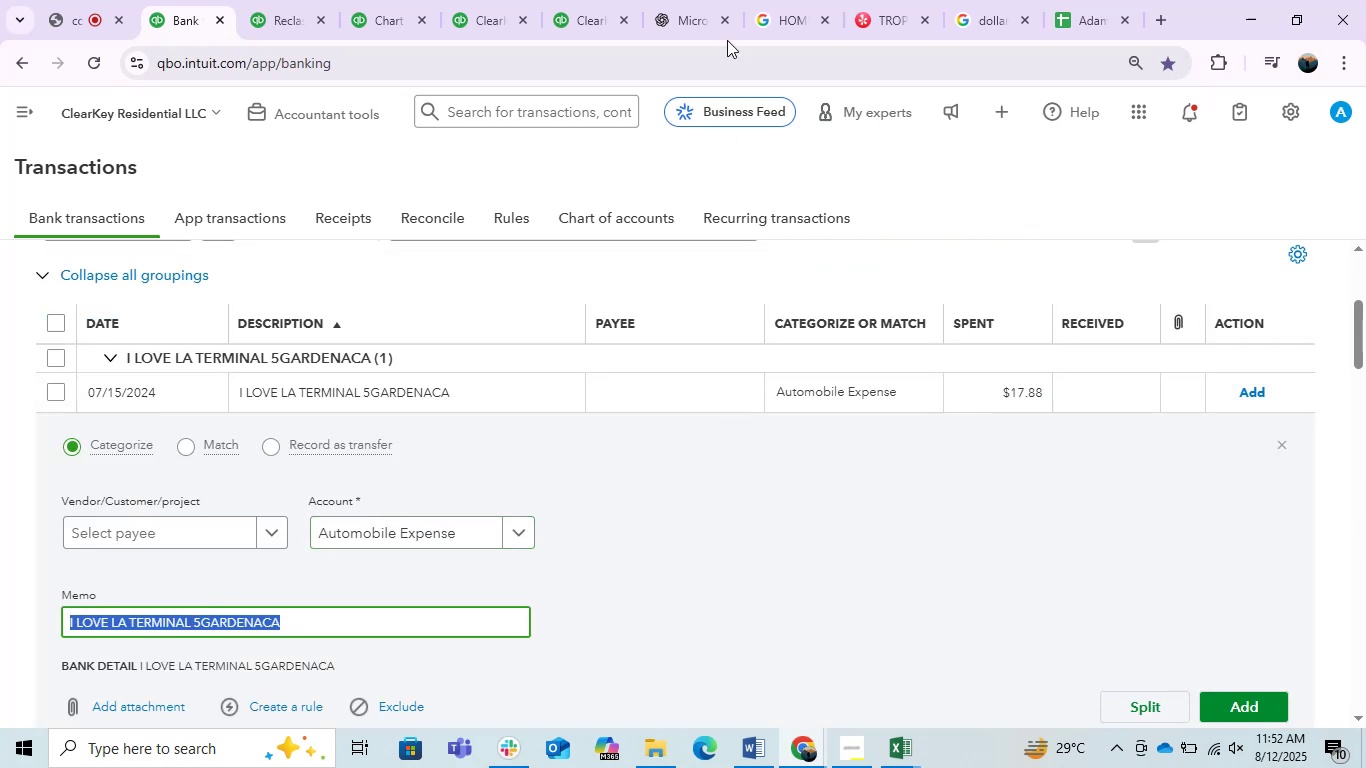 
key(Control+C)
 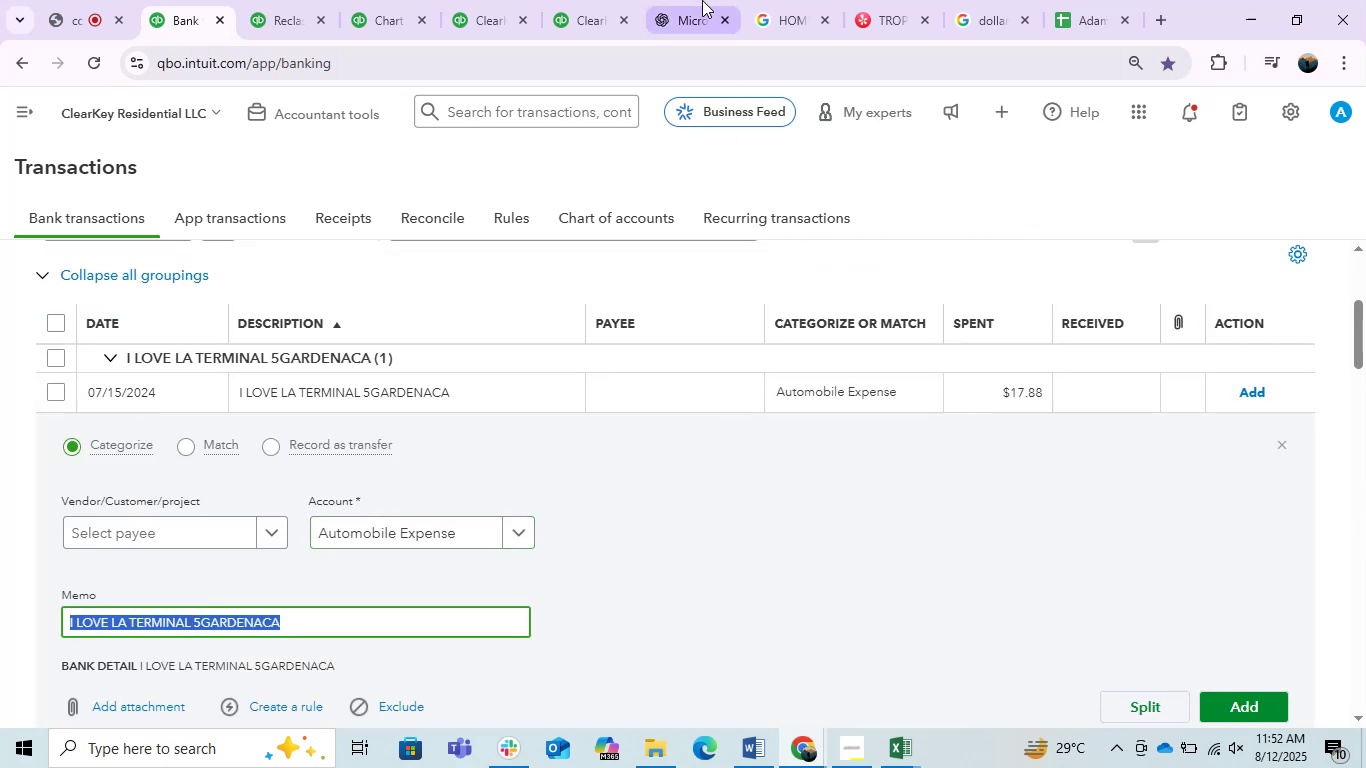 
left_click([702, 0])
 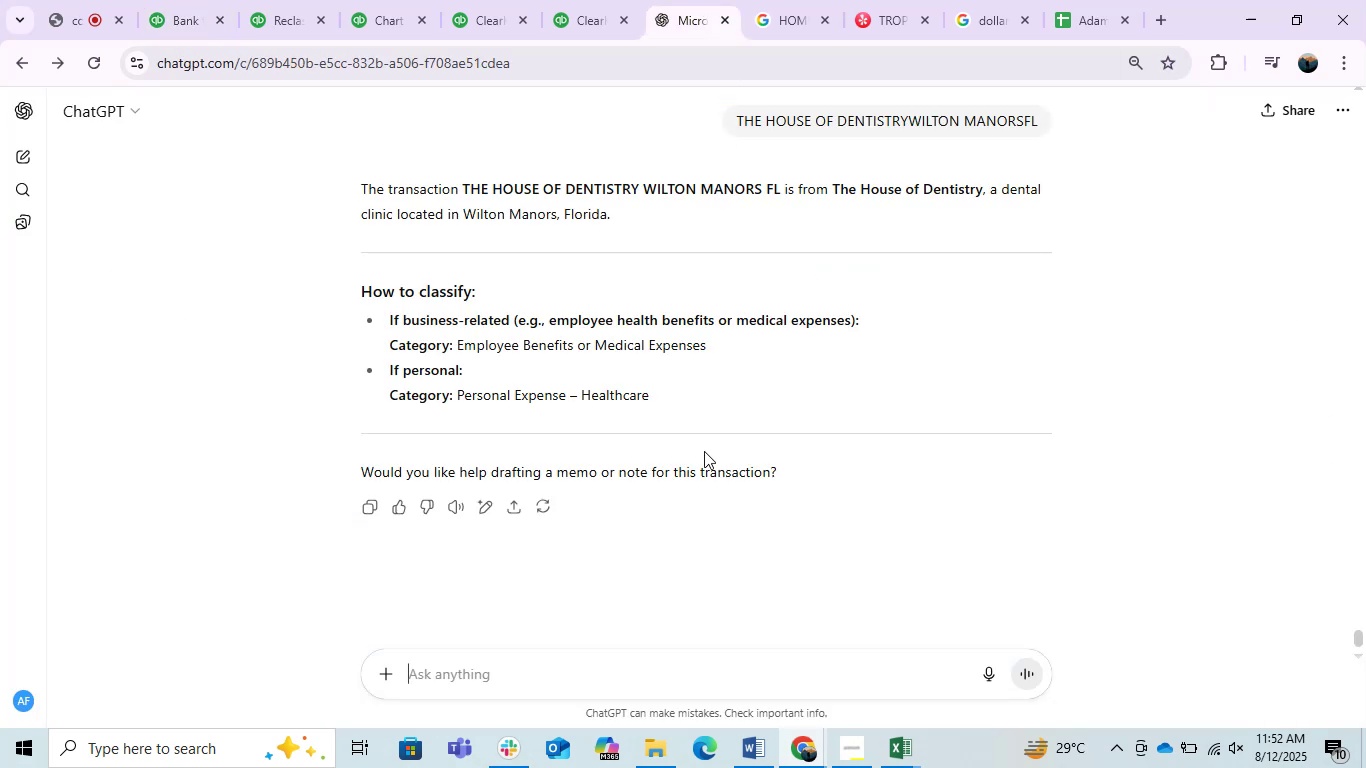 
key(Control+ControlLeft)
 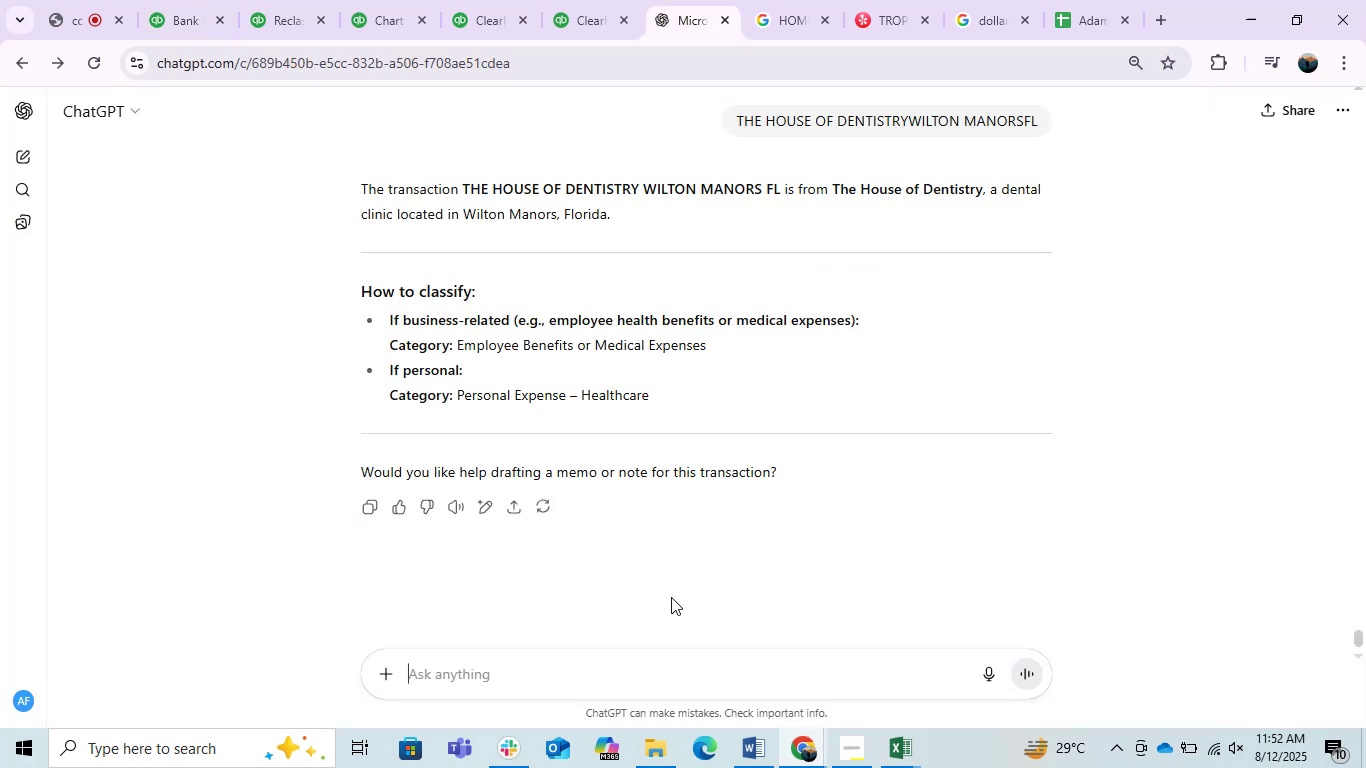 
key(Control+V)
 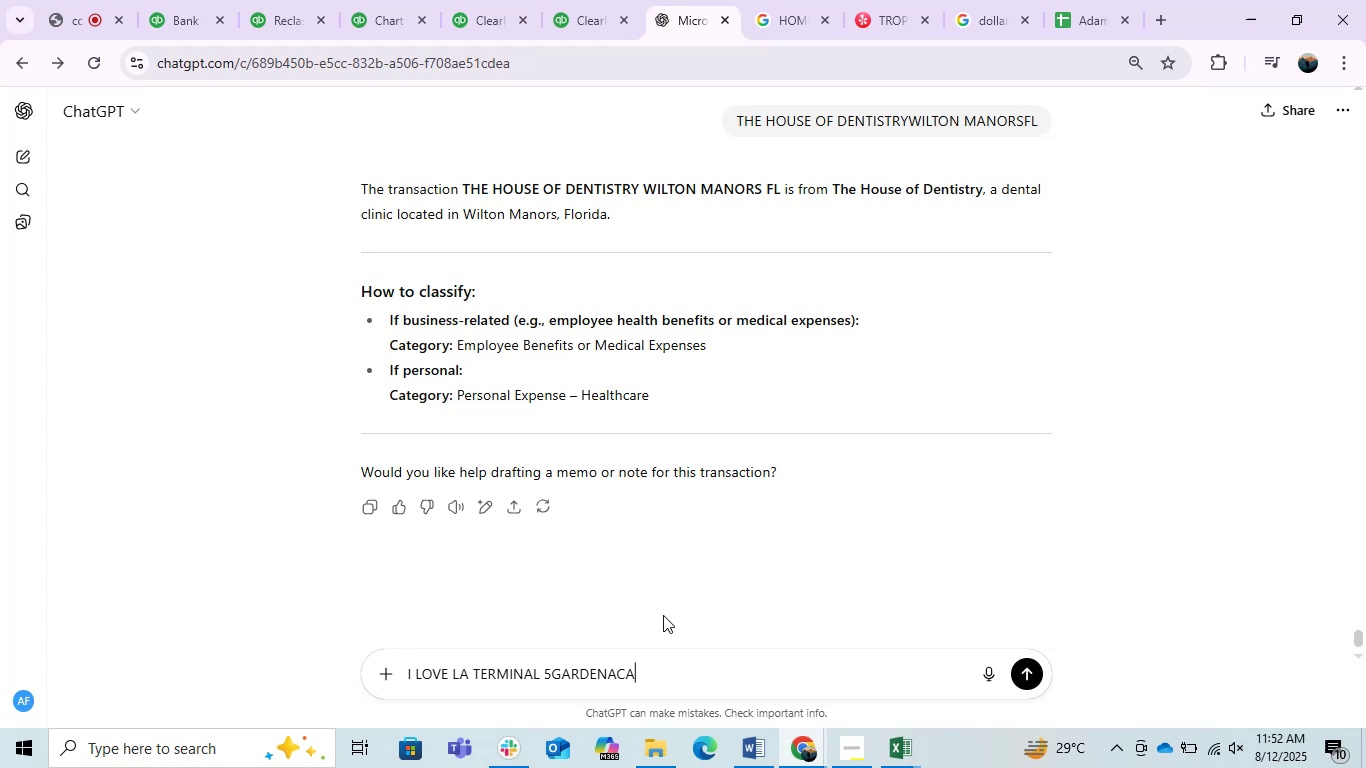 
key(Enter)
 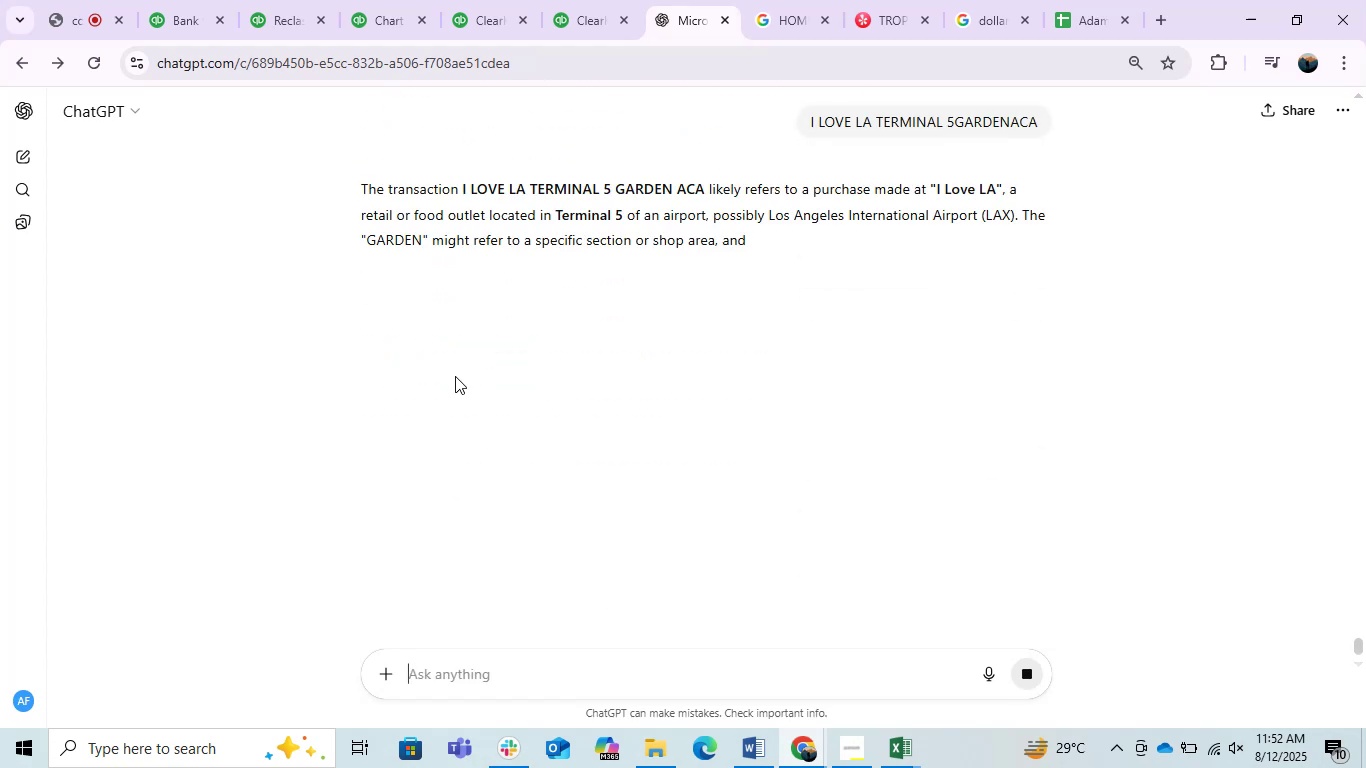 
wait(5.36)
 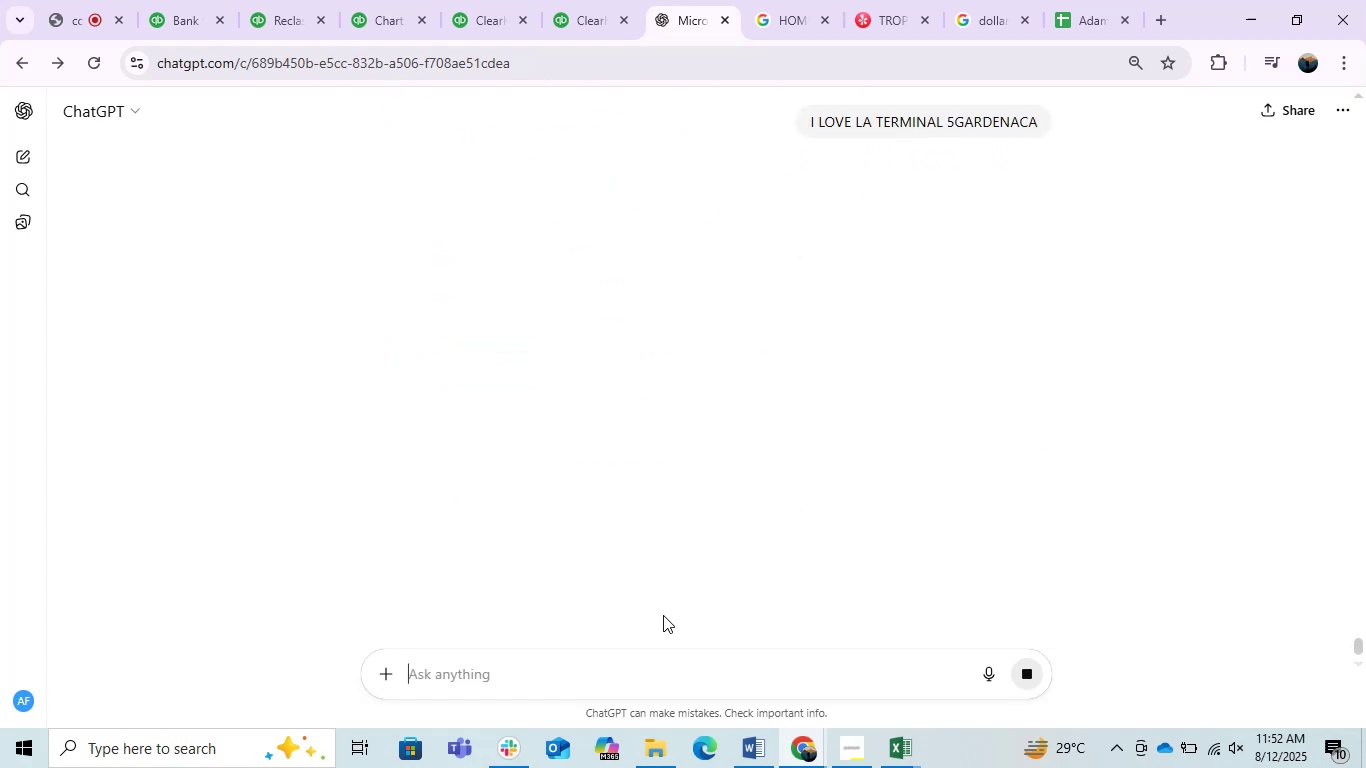 
mouse_move([471, 548])
 